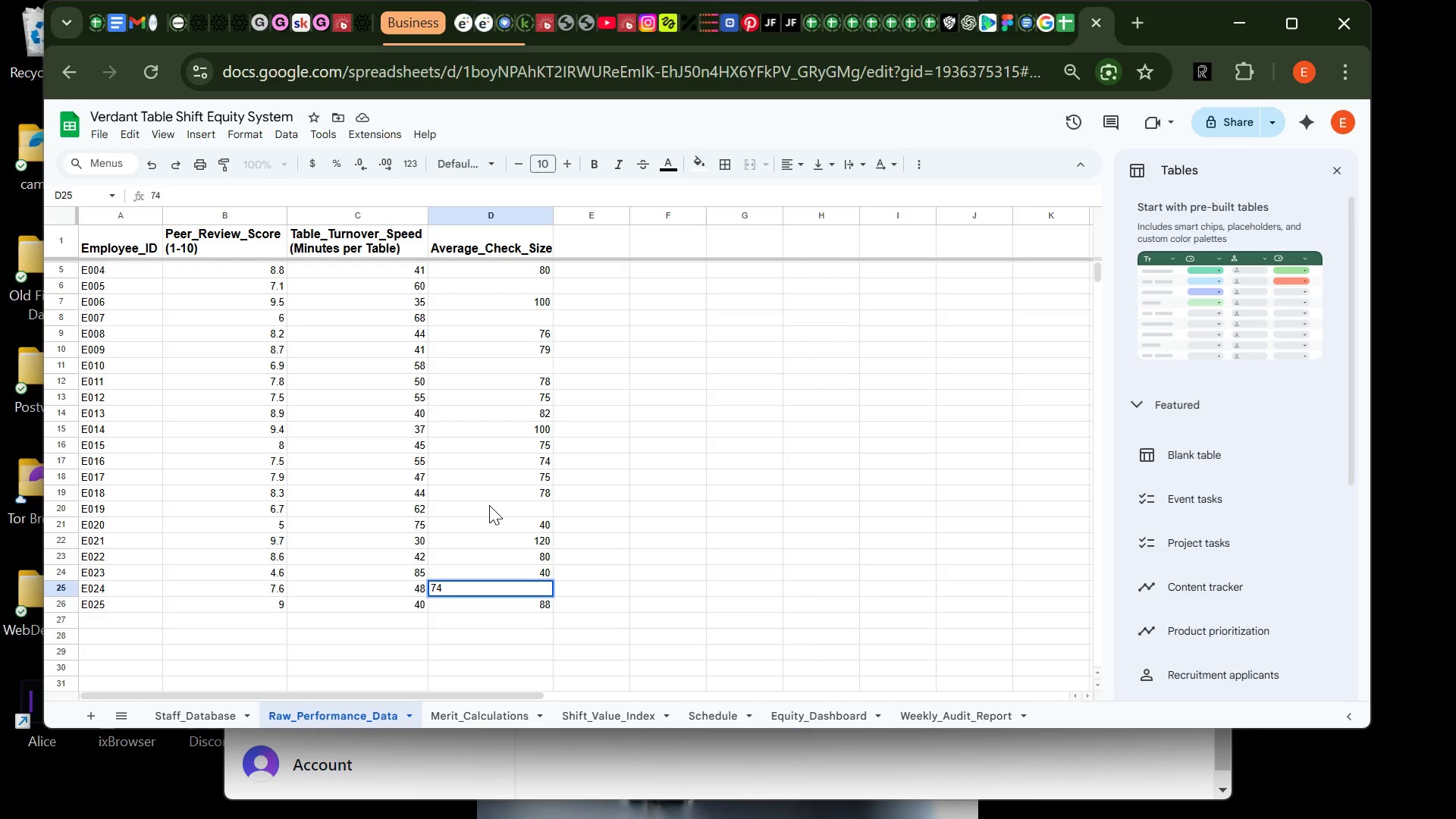 
left_click([488, 509])
 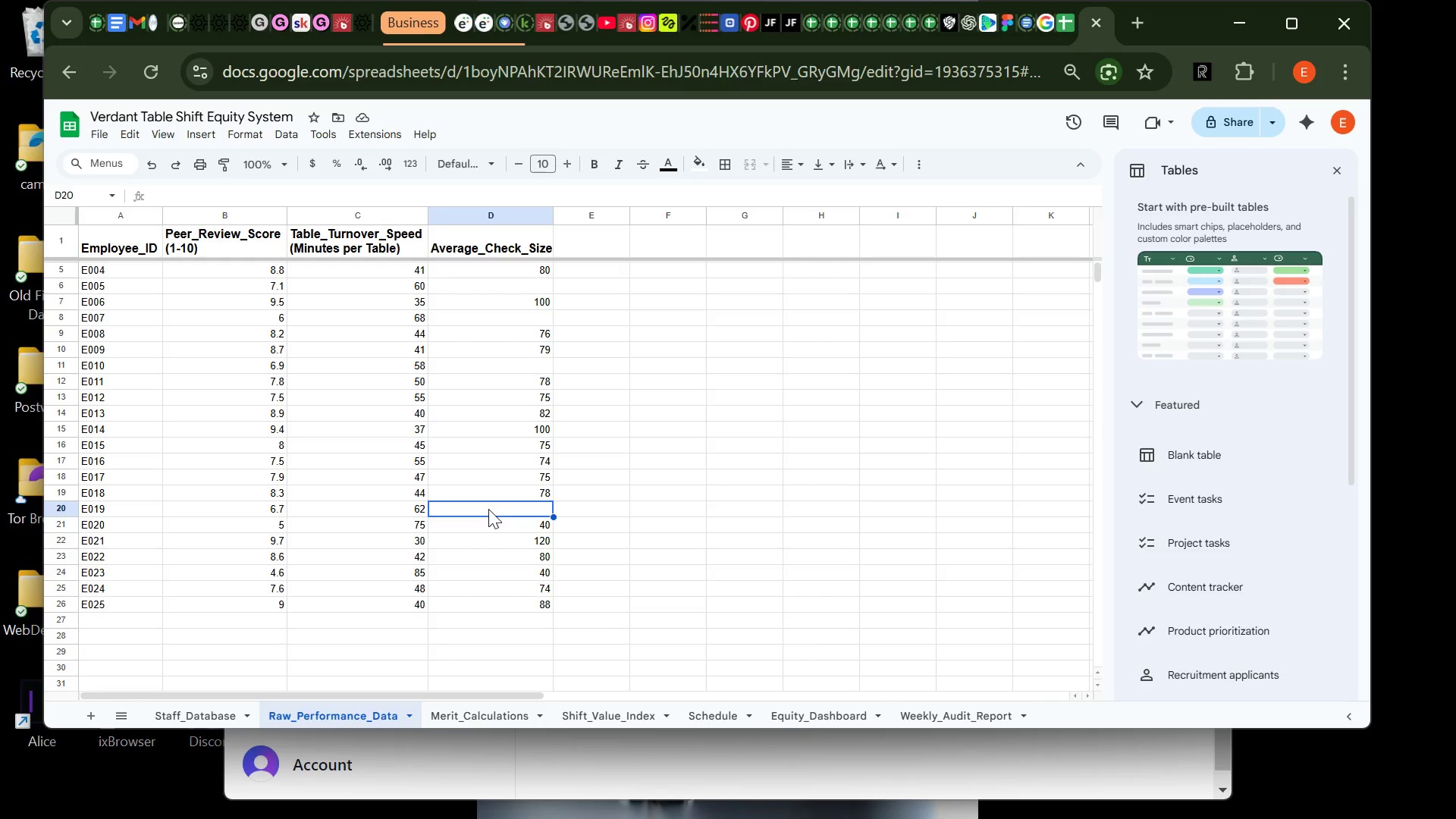 
wait(15.89)
 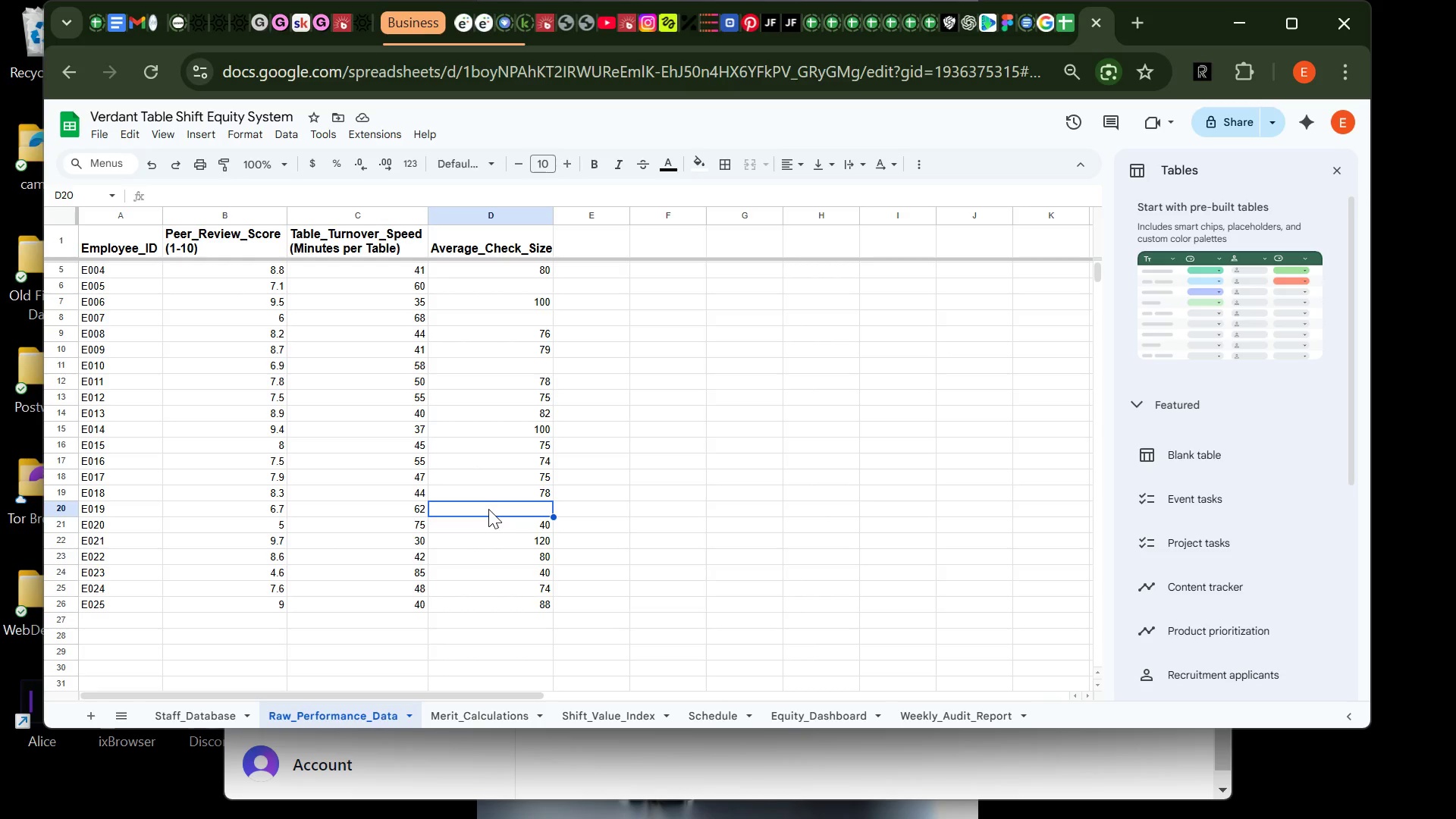 
left_click([405, 510])
 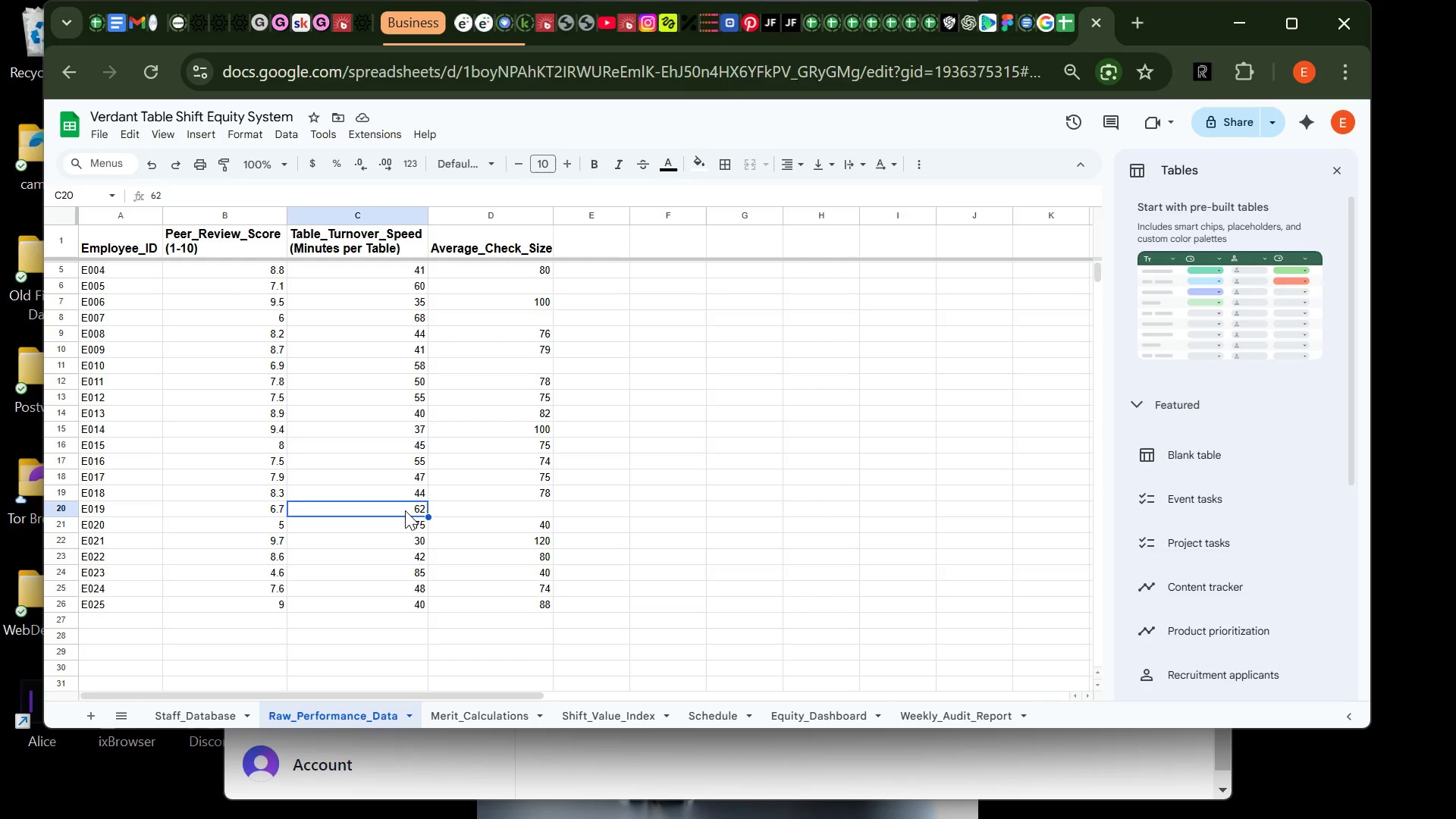 
type(63)
 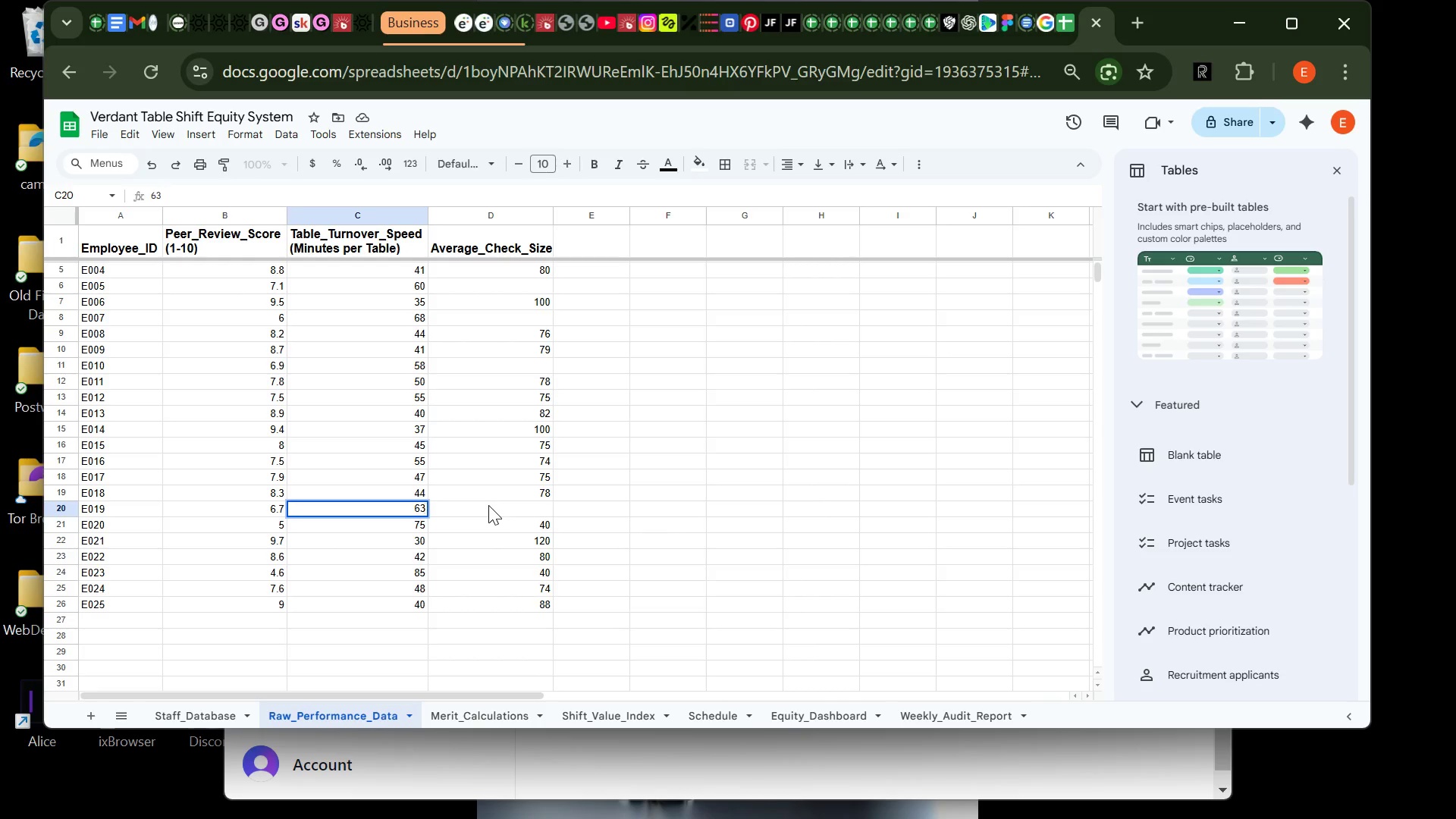 
left_click([488, 503])
 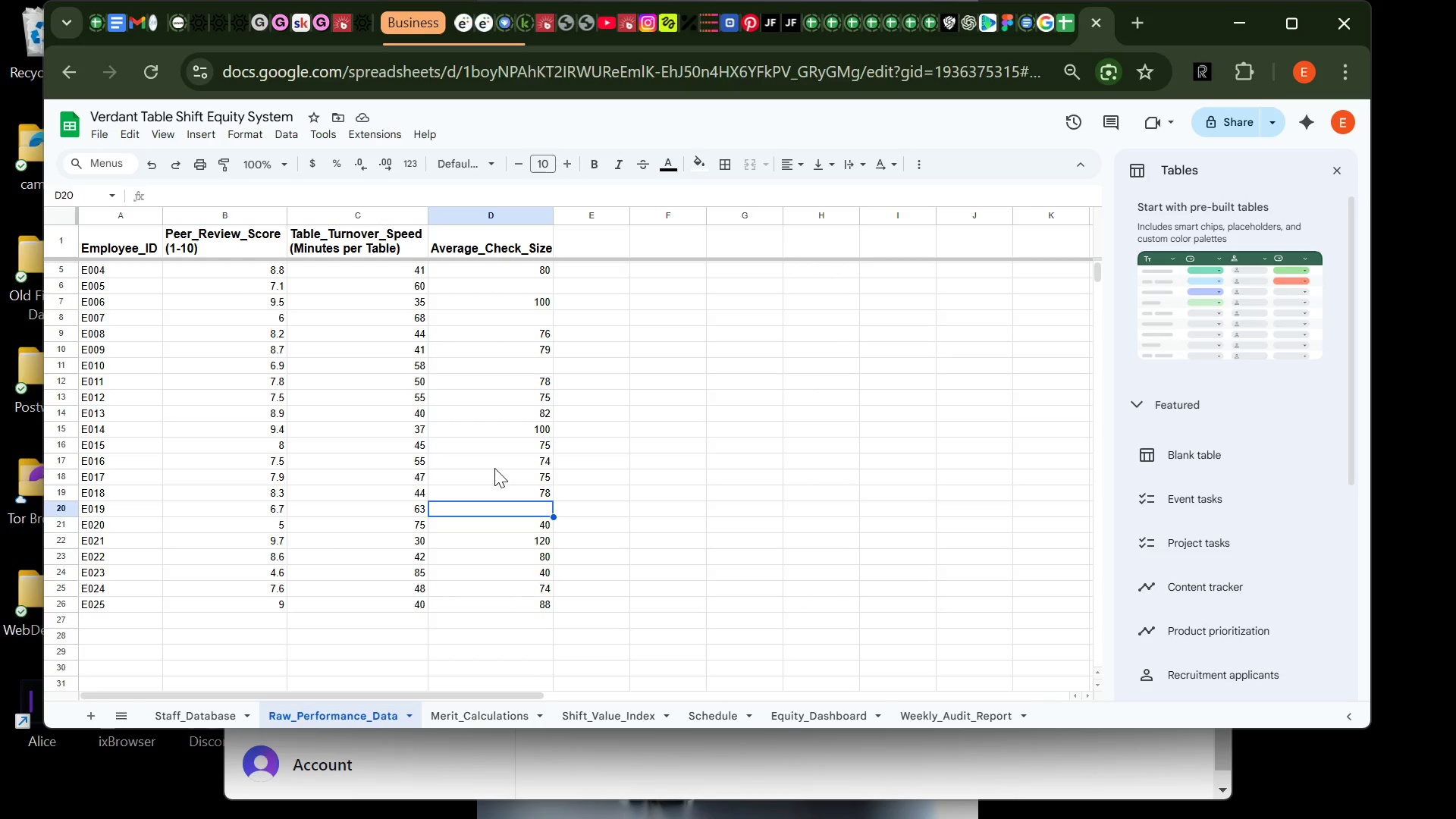 
wait(13.86)
 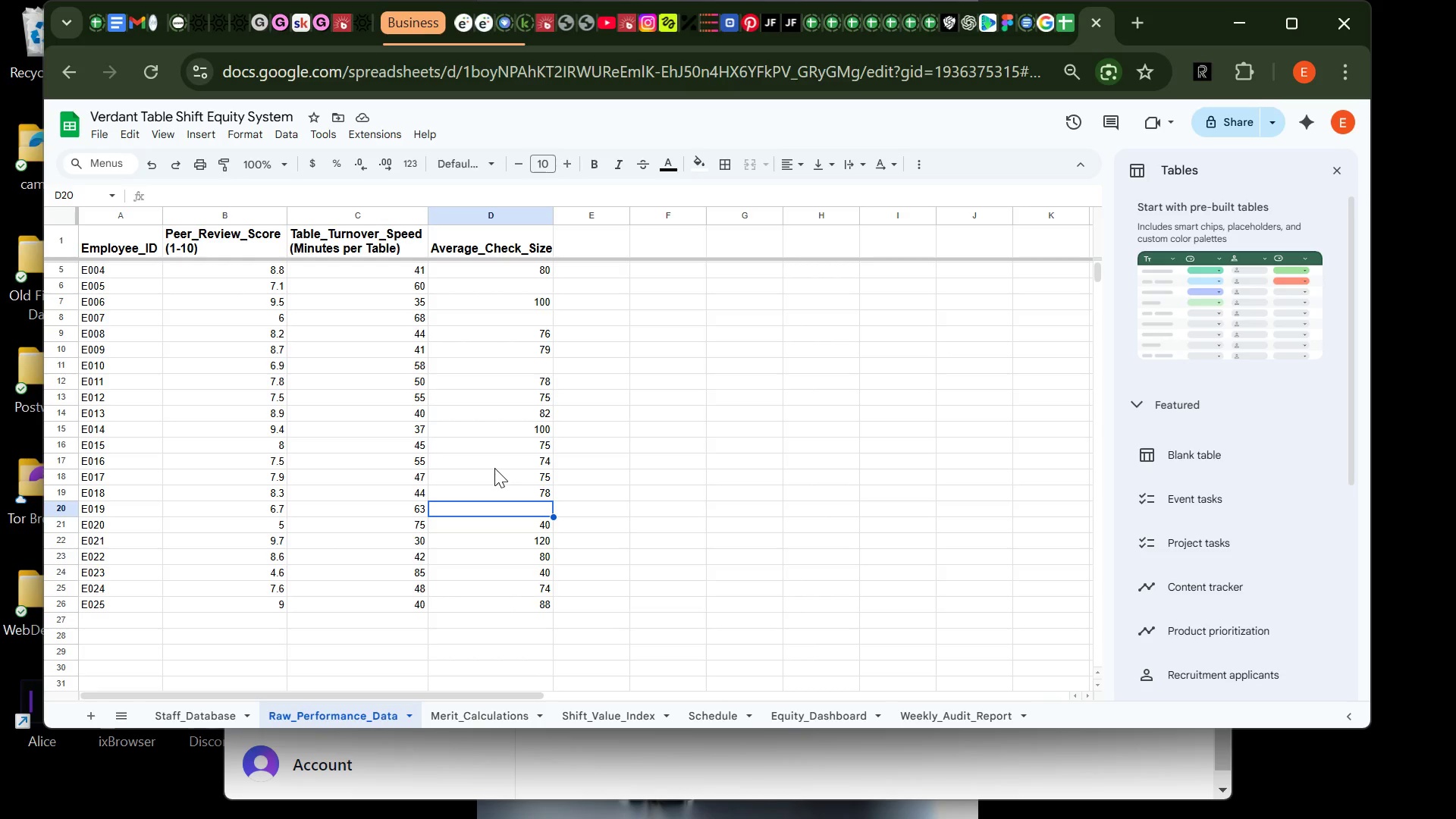 
left_click([532, 285])
 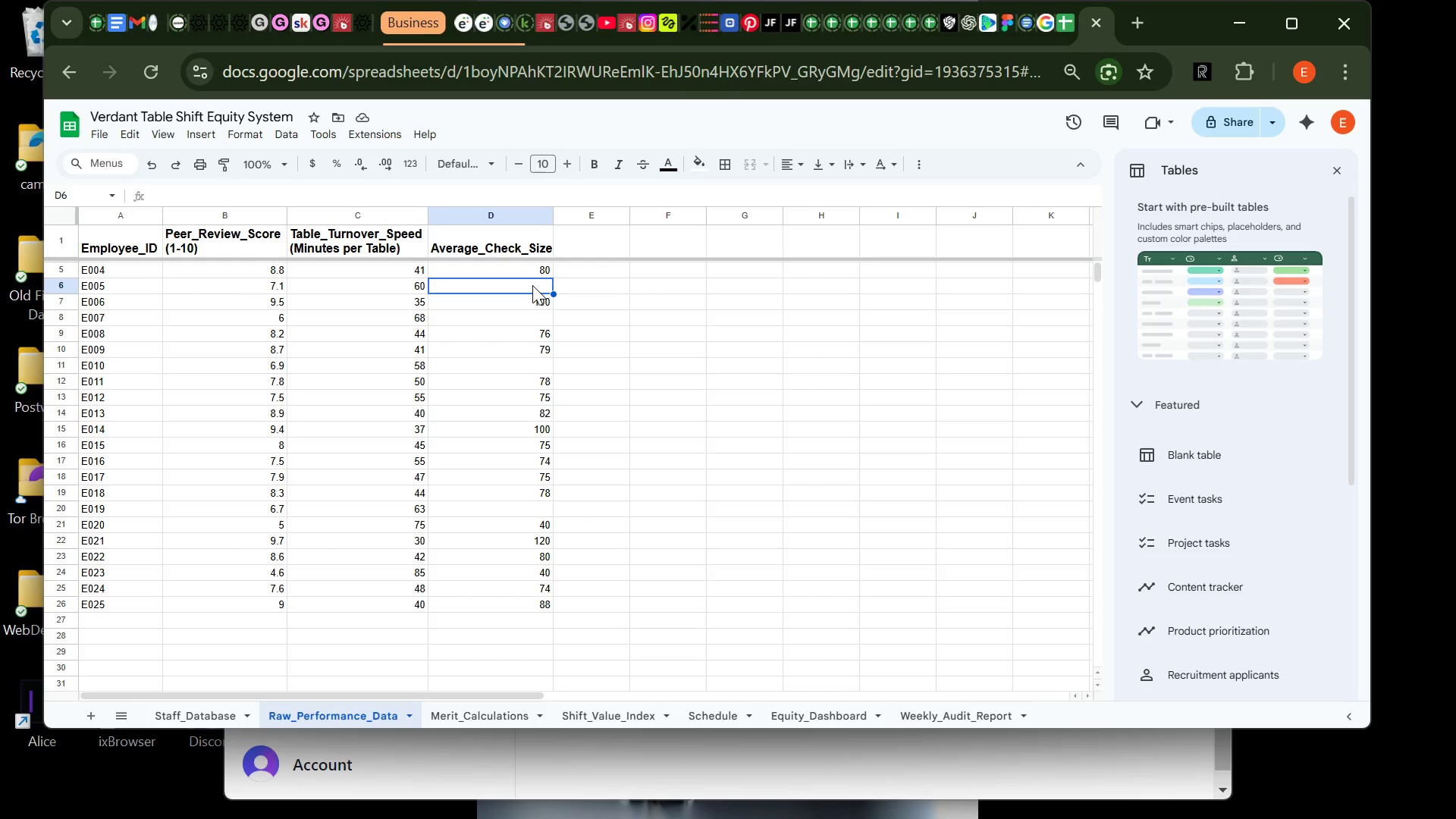 
type(70)
 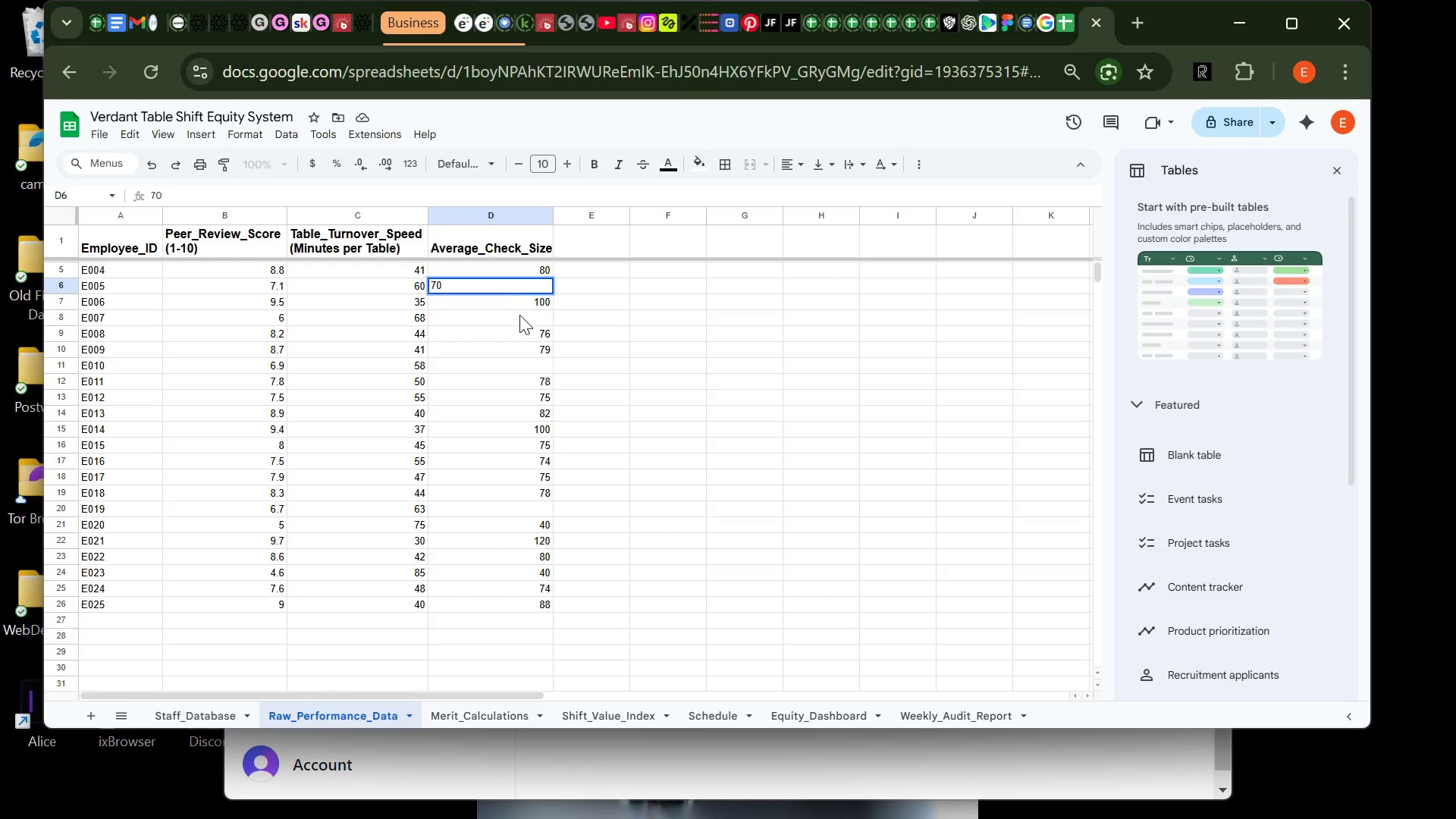 
left_click([521, 321])
 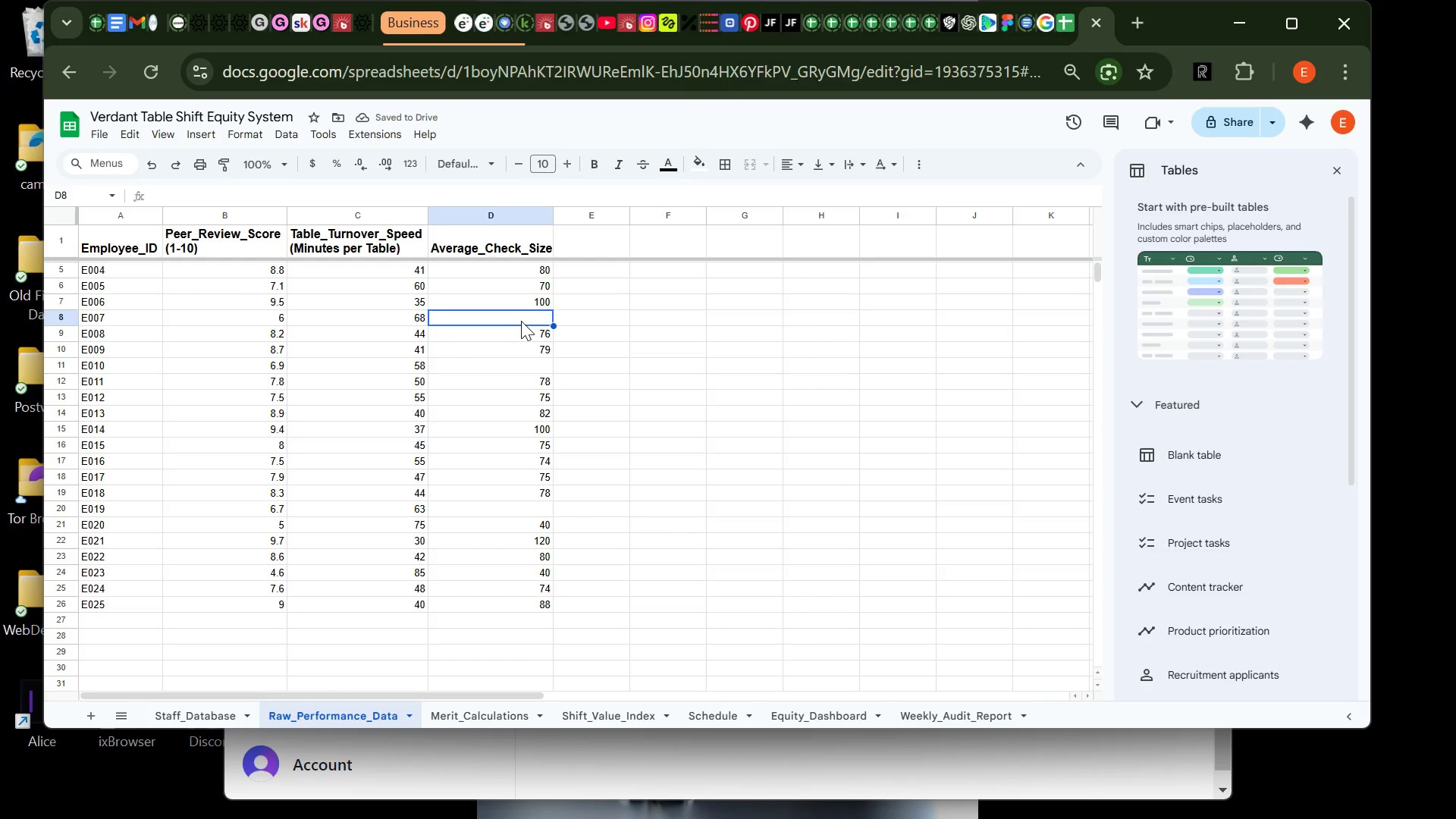 
wait(9.25)
 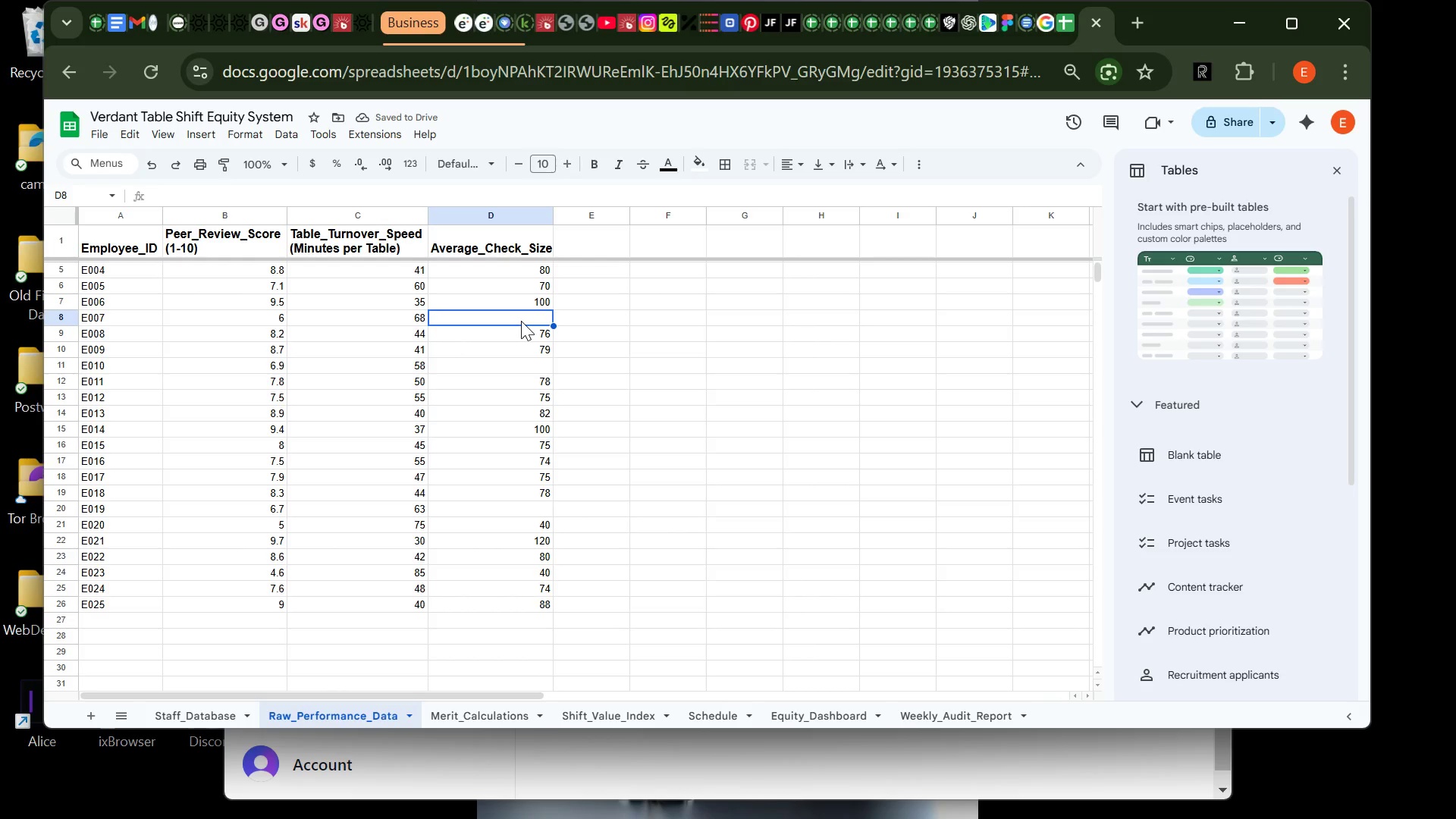 
type(60)
 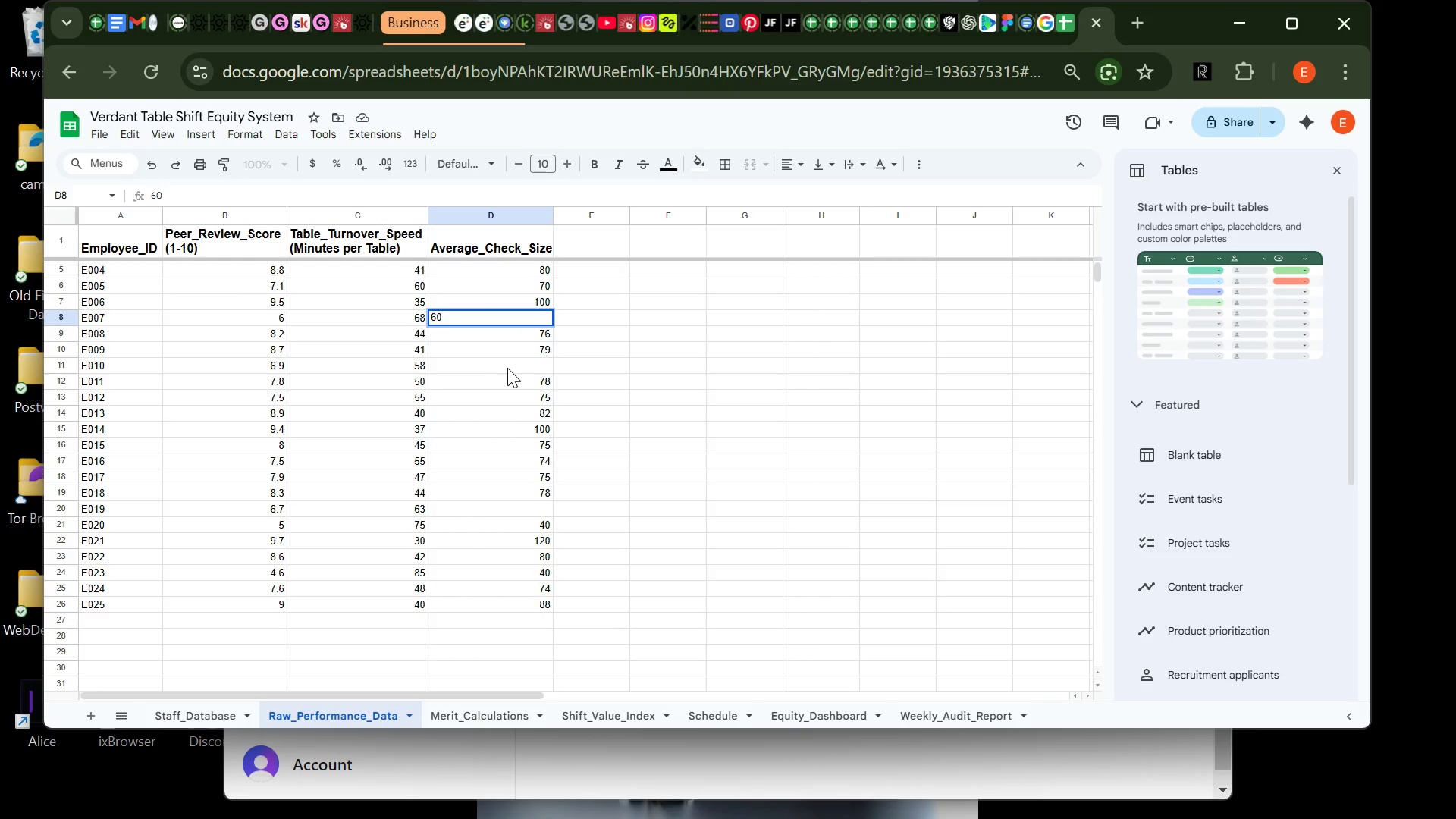 
left_click([508, 368])
 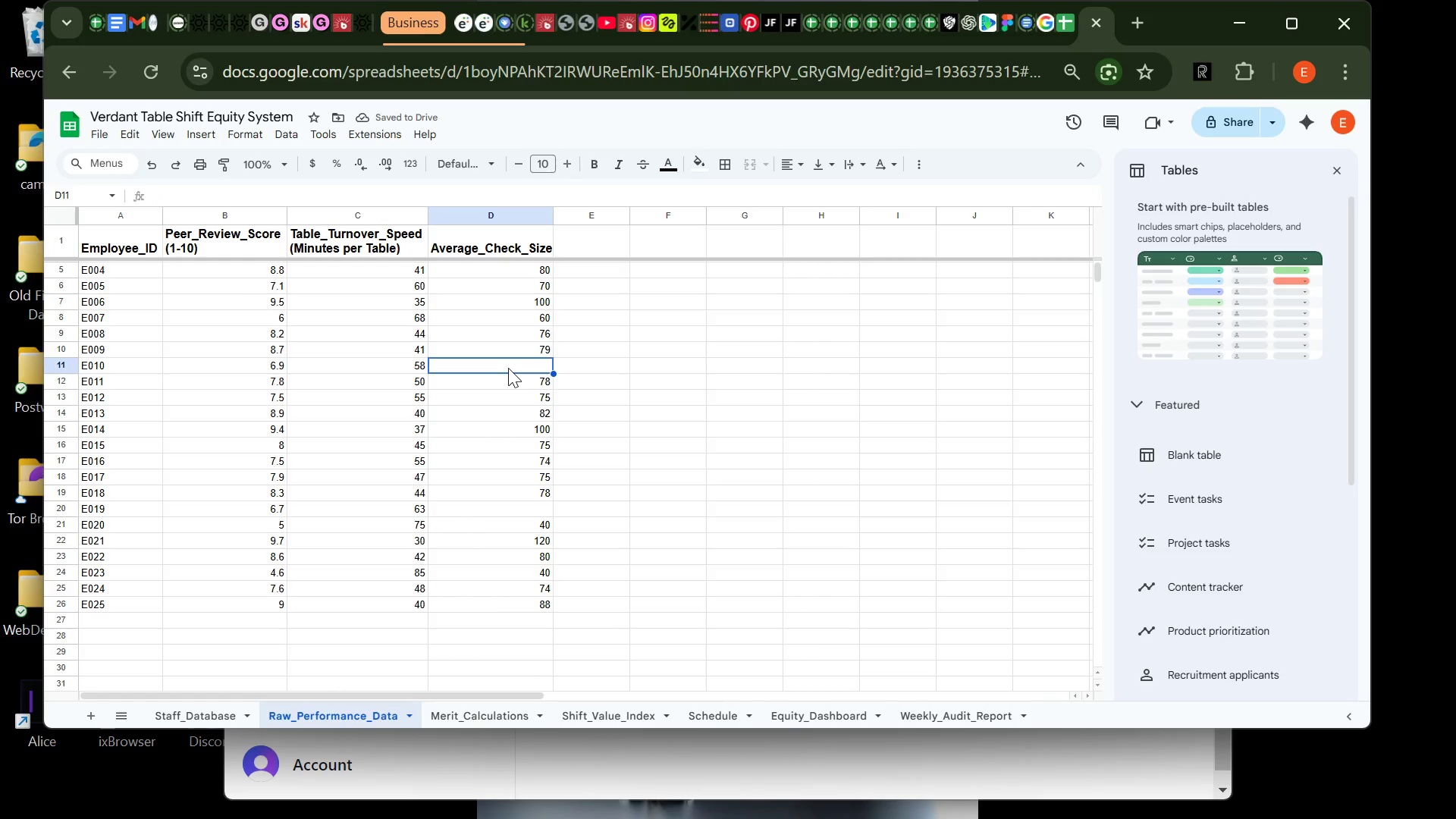 
wait(8.05)
 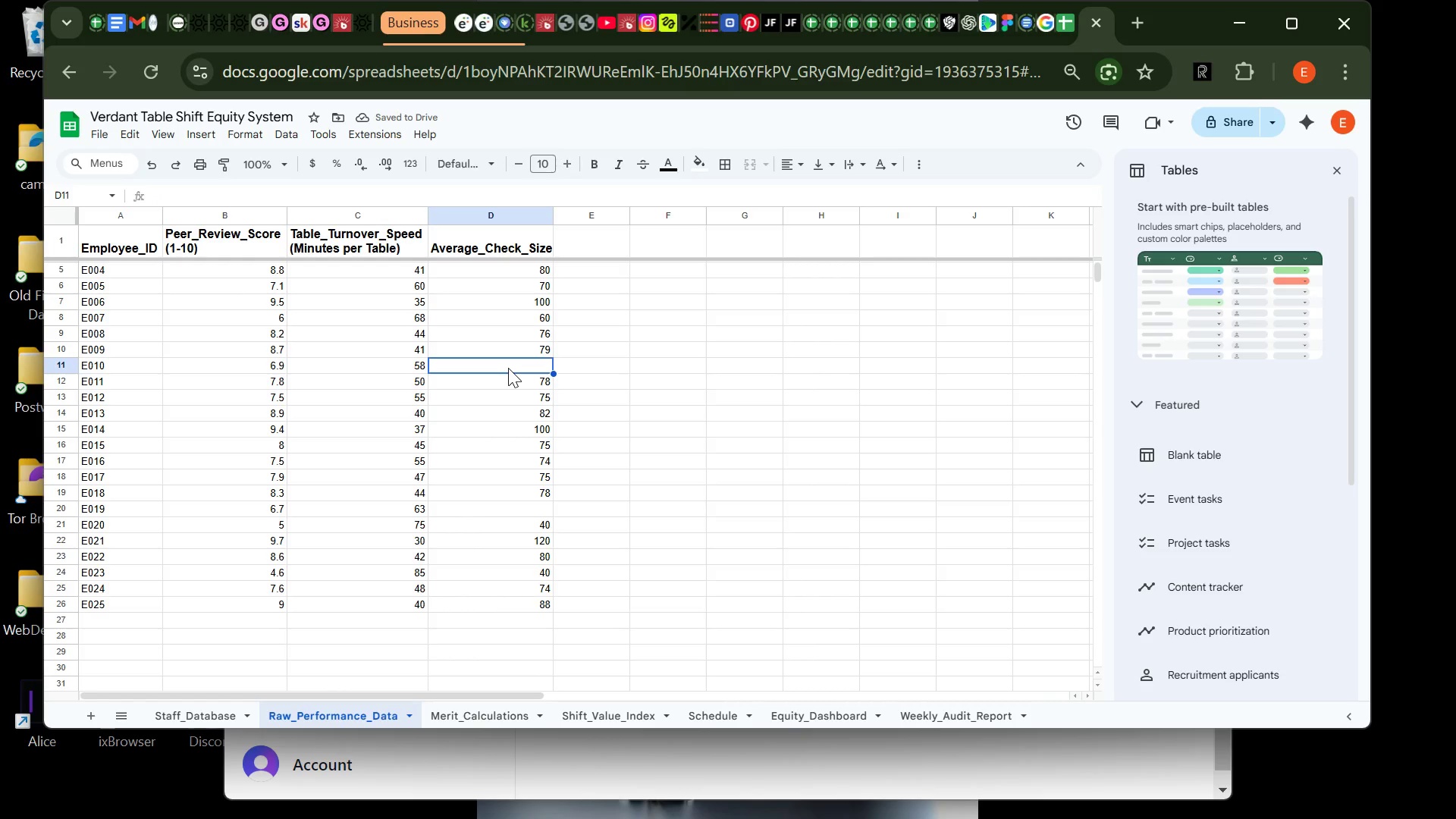 
type(65)
 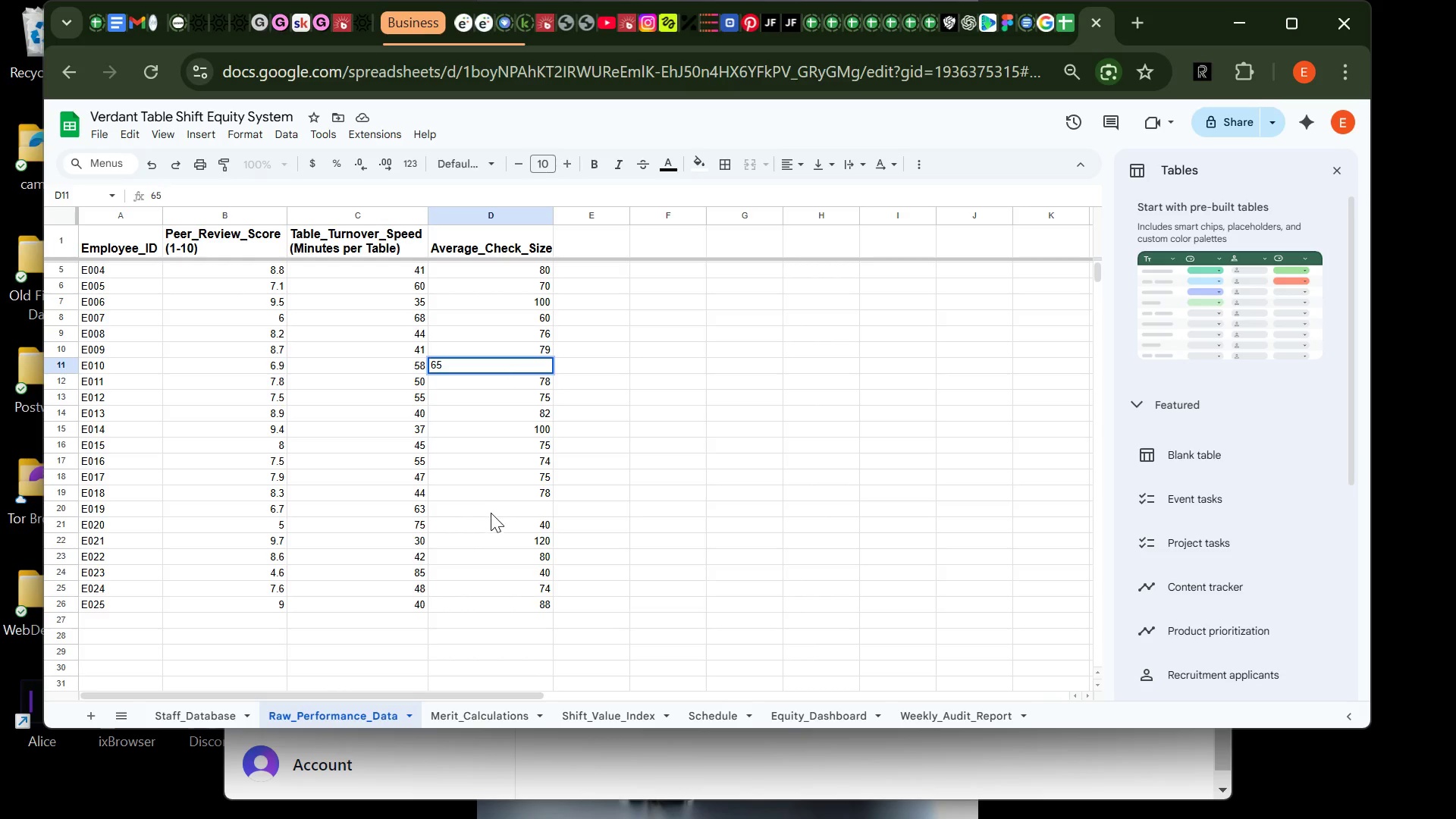 
left_click([488, 512])
 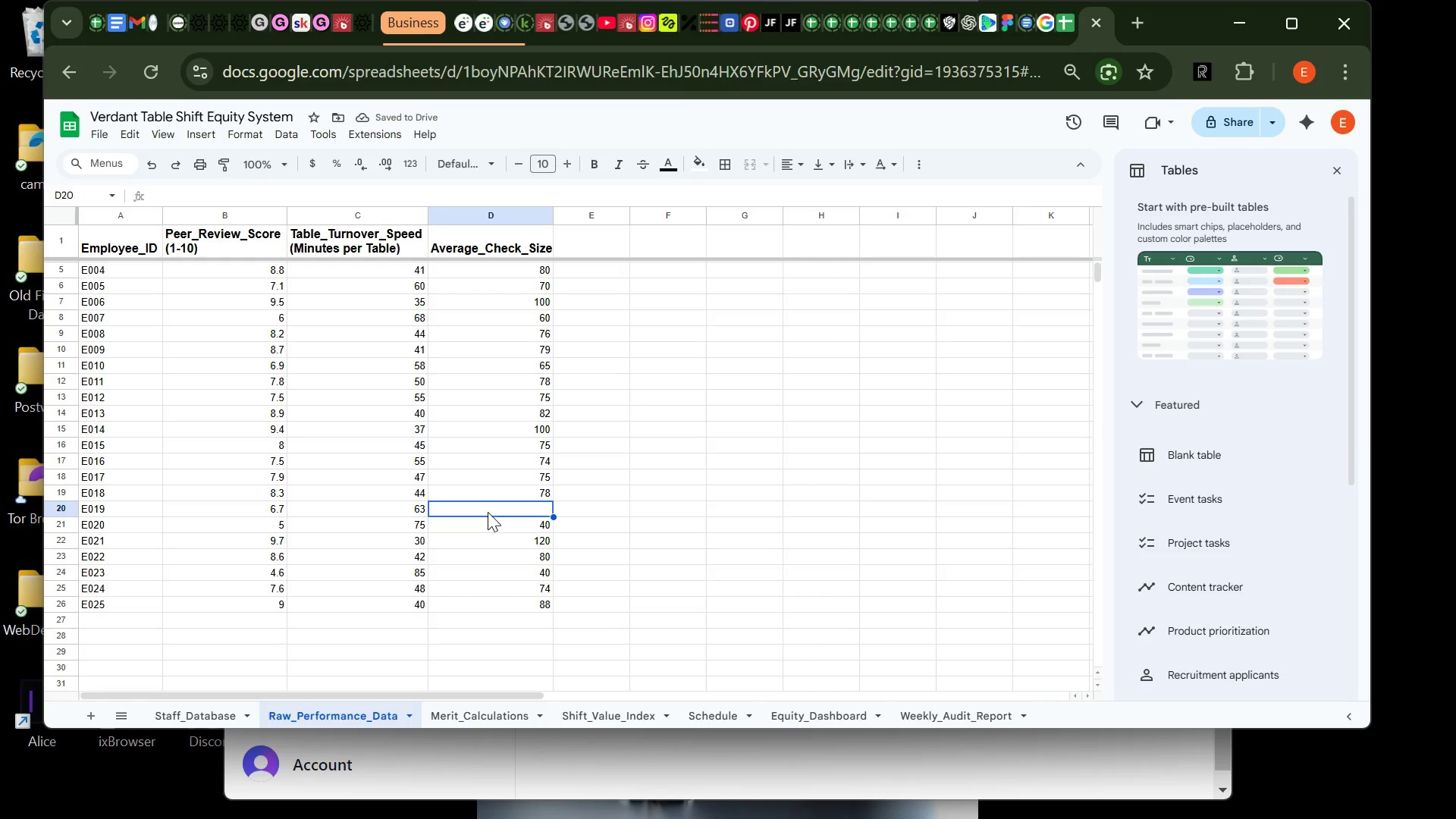 
wait(8.22)
 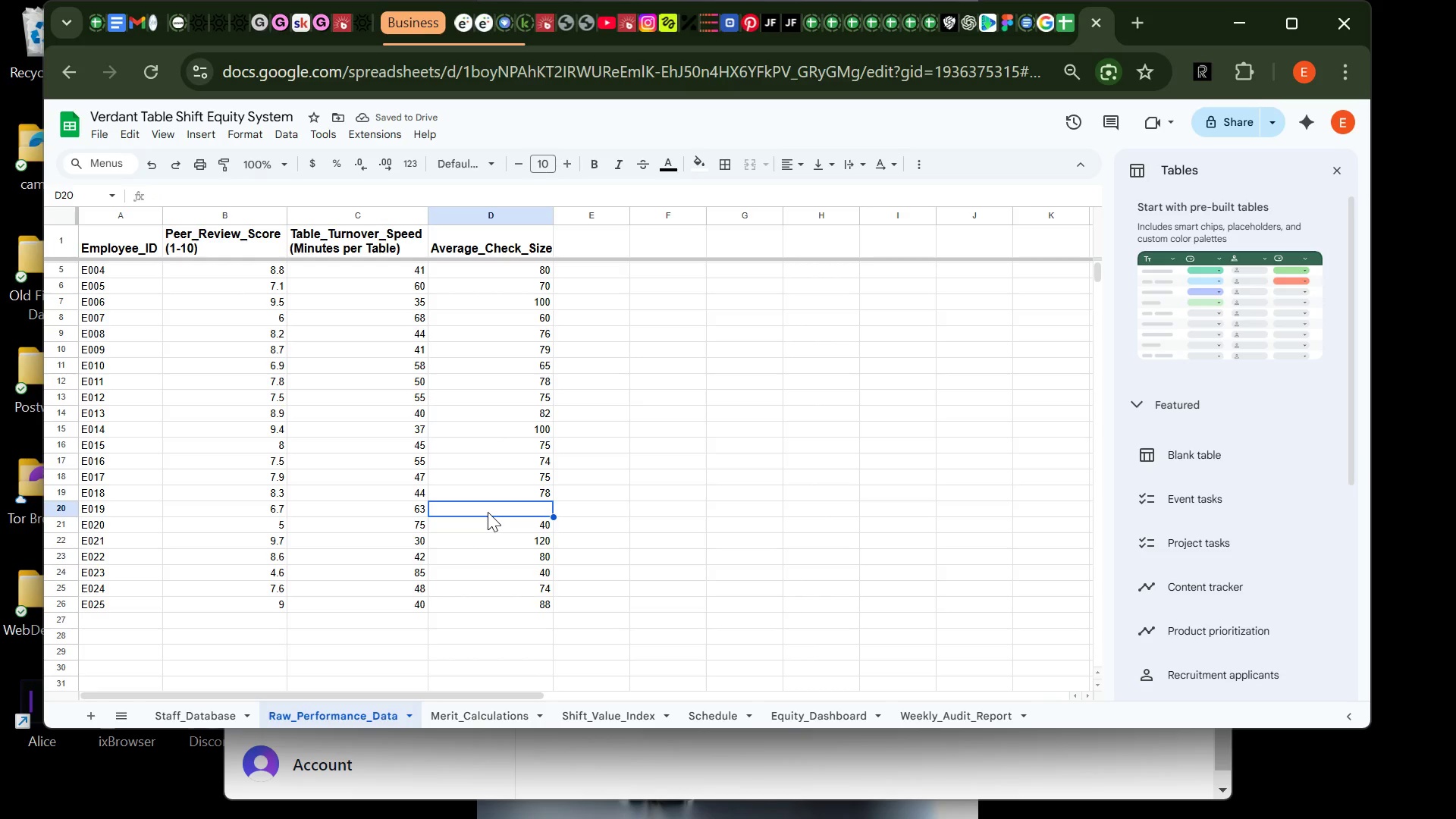 
type(60)
 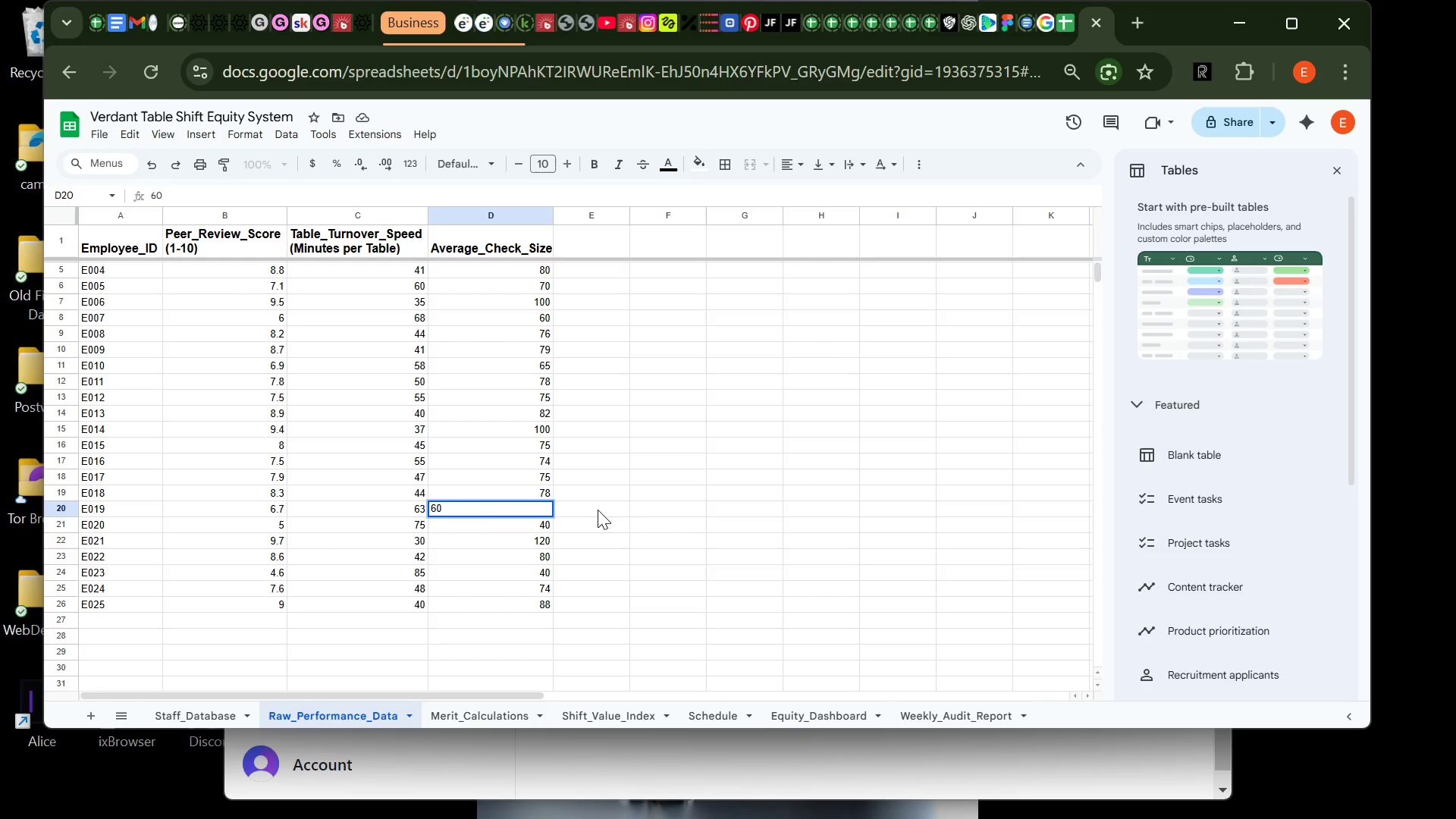 
left_click([607, 512])
 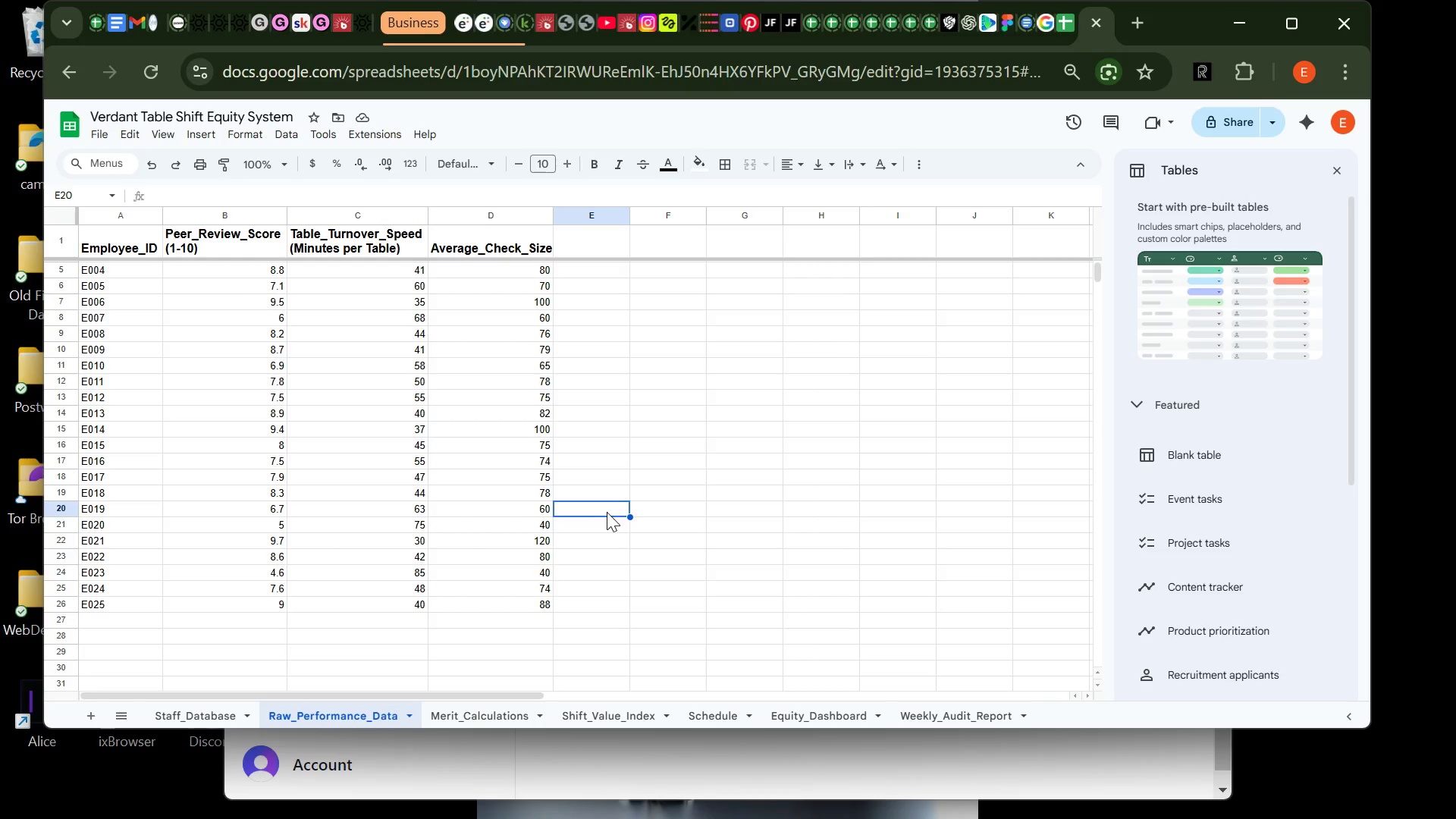 
wait(24.34)
 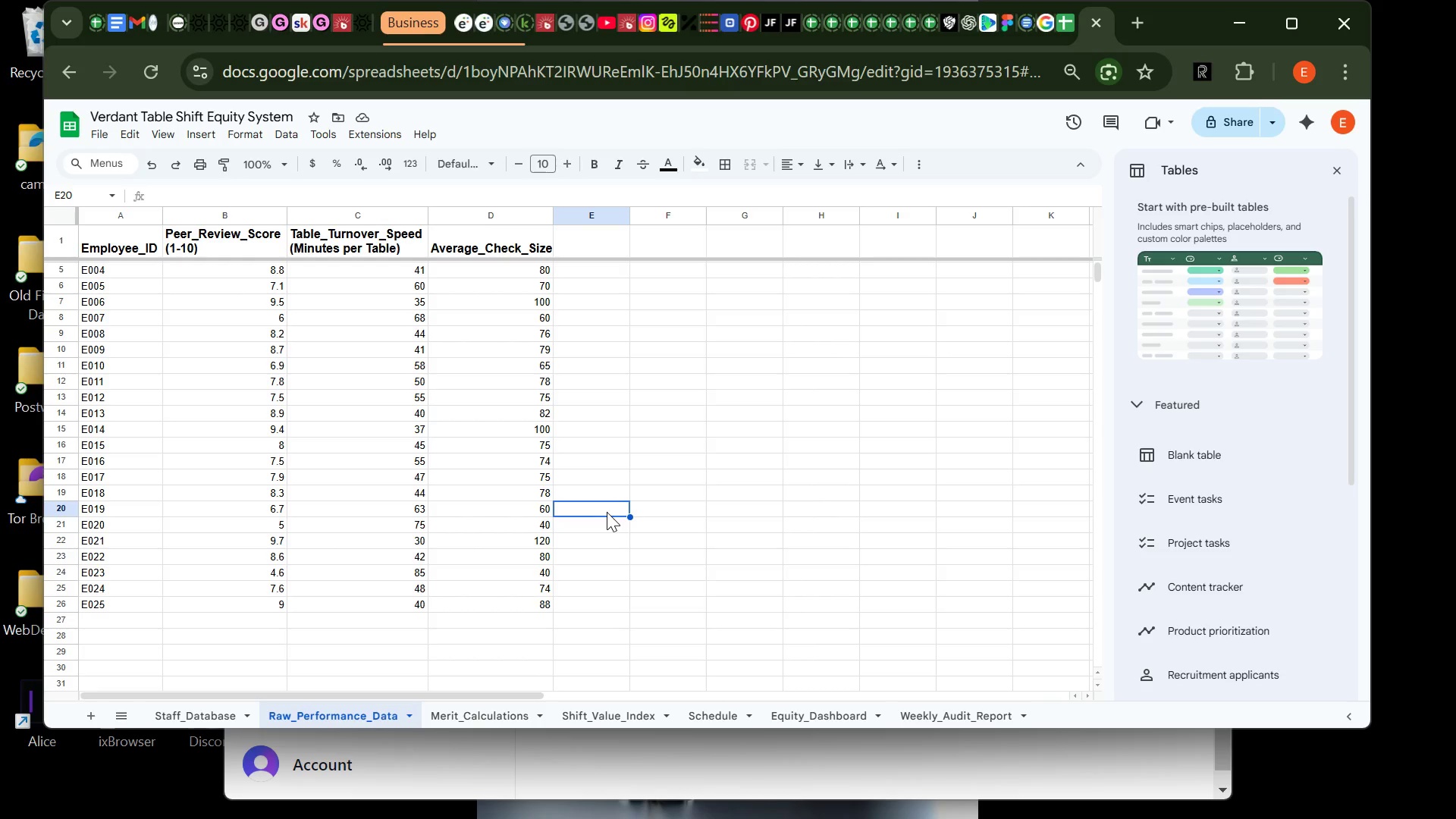 
left_click([475, 718])
 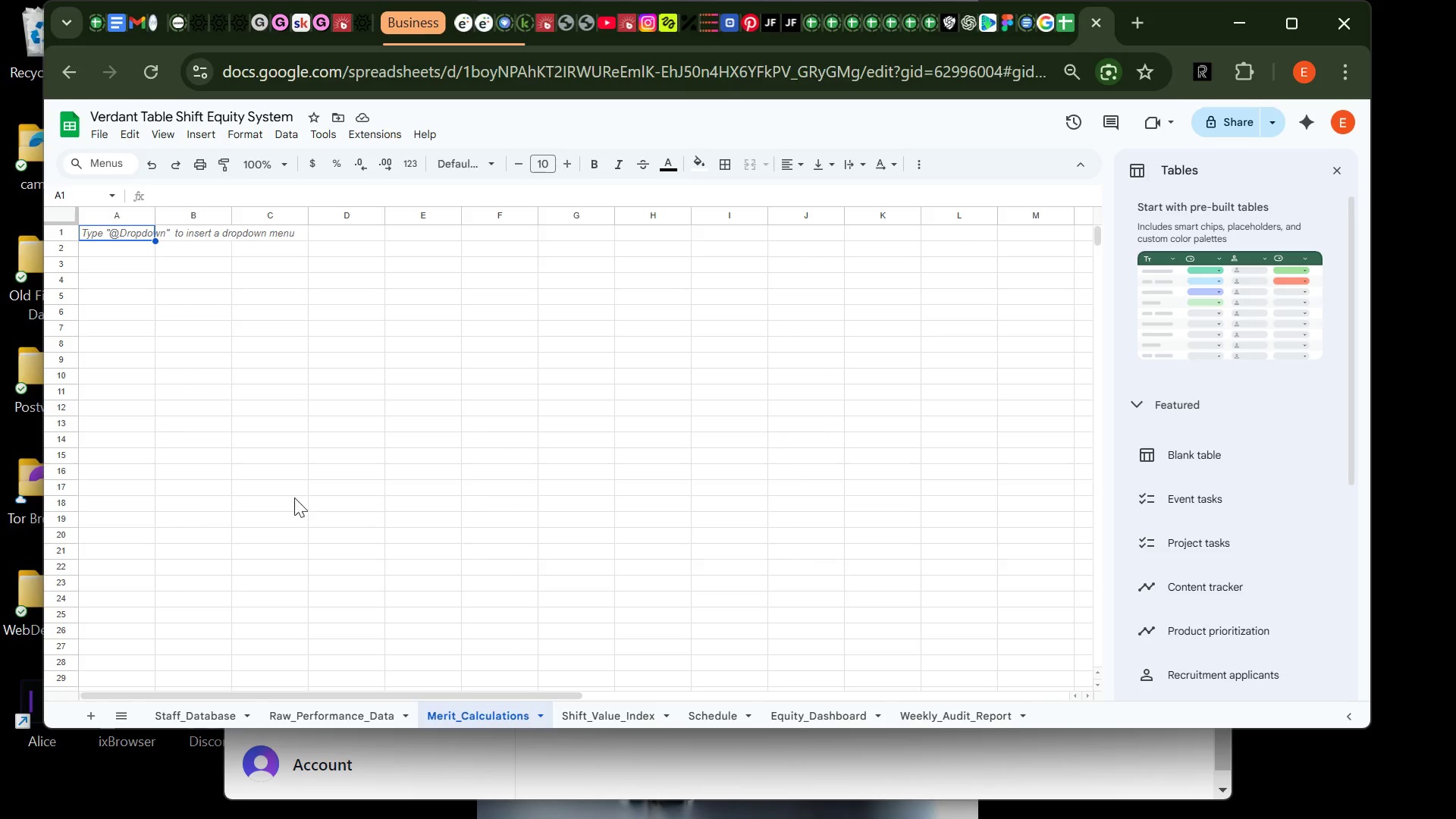 
type(Employee_ID)
key(Tab)
type(mERIT_sCORE\\\)
key(Backspace)
key(Backspace)
key(Backspace)
key(Backspace)
key(Backspace)
key(Backspace)
key(Backspace)
key(Backspace)
key(Backspace)
key(Backspace)
key(Backspace)
key(Backspace)
key(Backspace)
key(Backspace)
type(Merit_Score)
key(Tab)
type(Rank)
 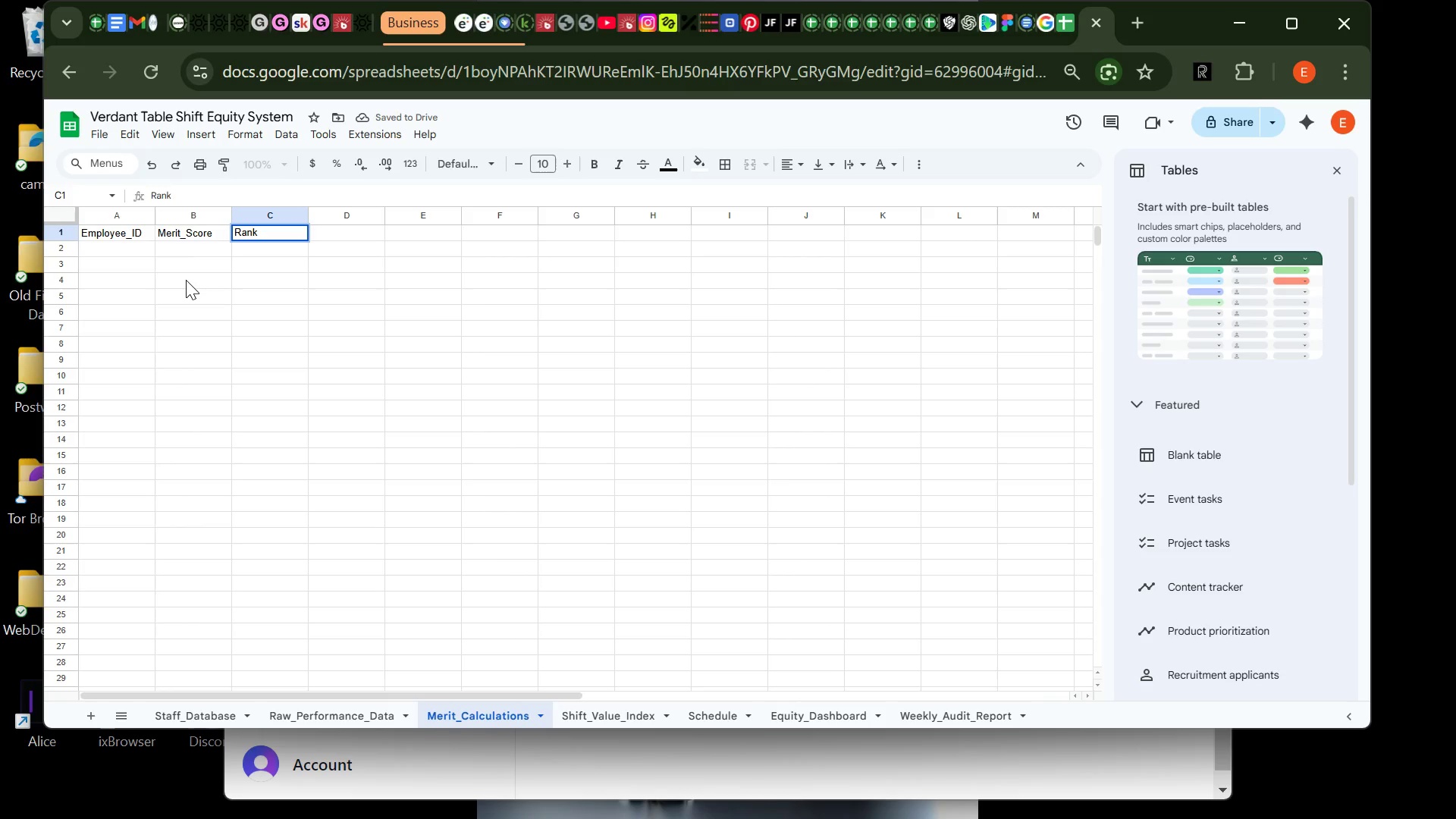 
key(Enter)
 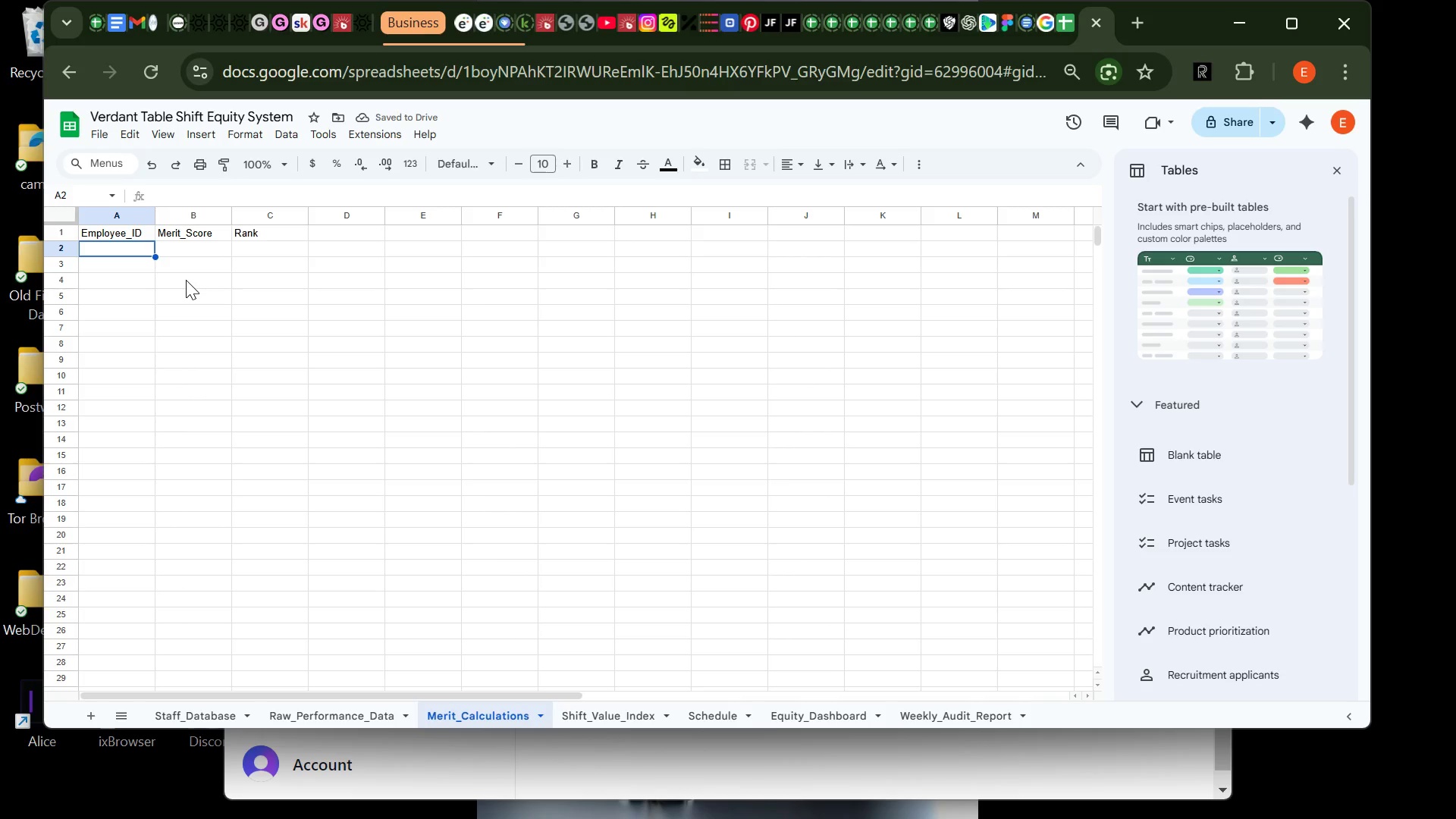 
wait(5.58)
 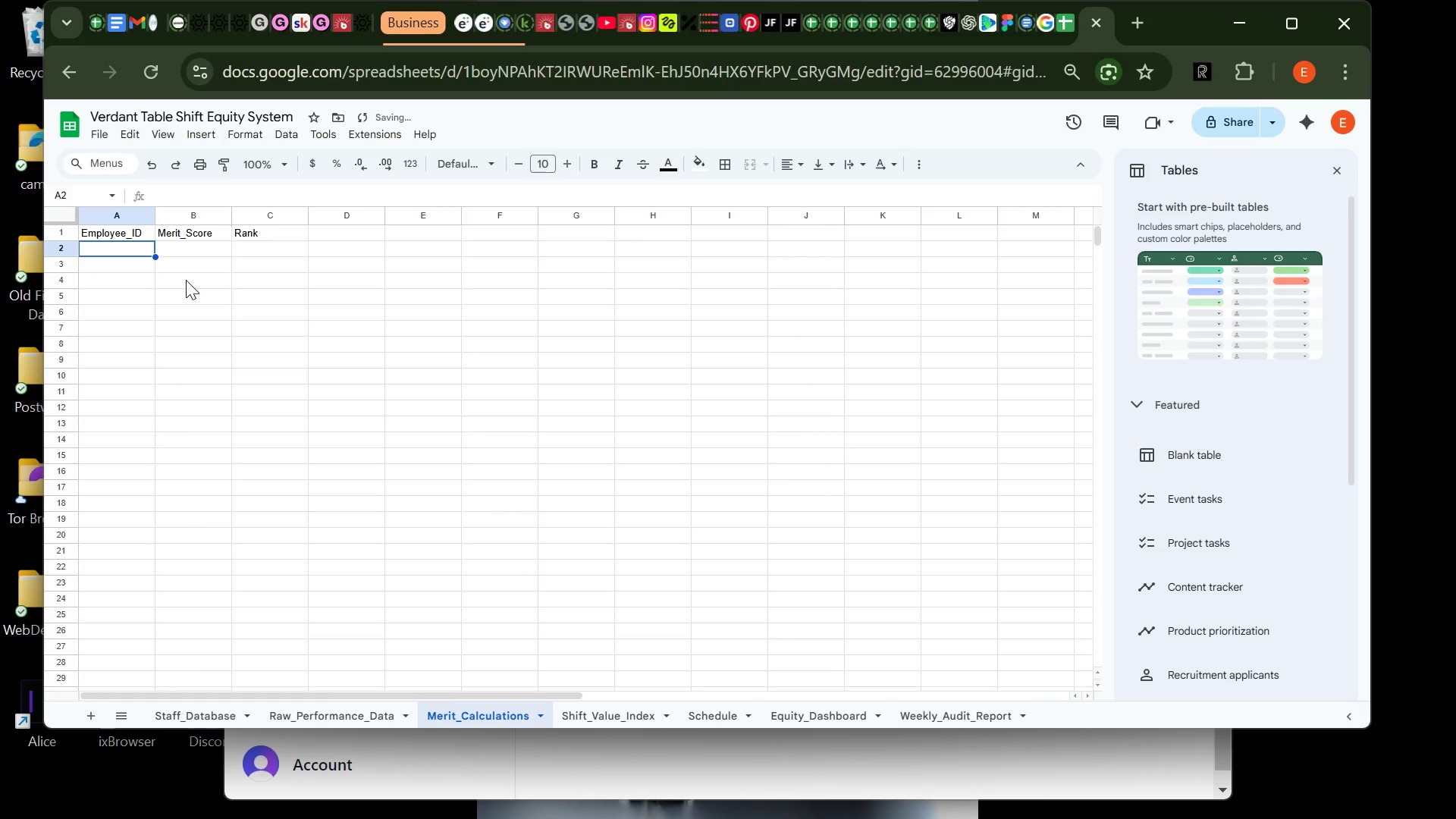 
type(=s)
key(Backspace)
type(Staff_Database!A2)
 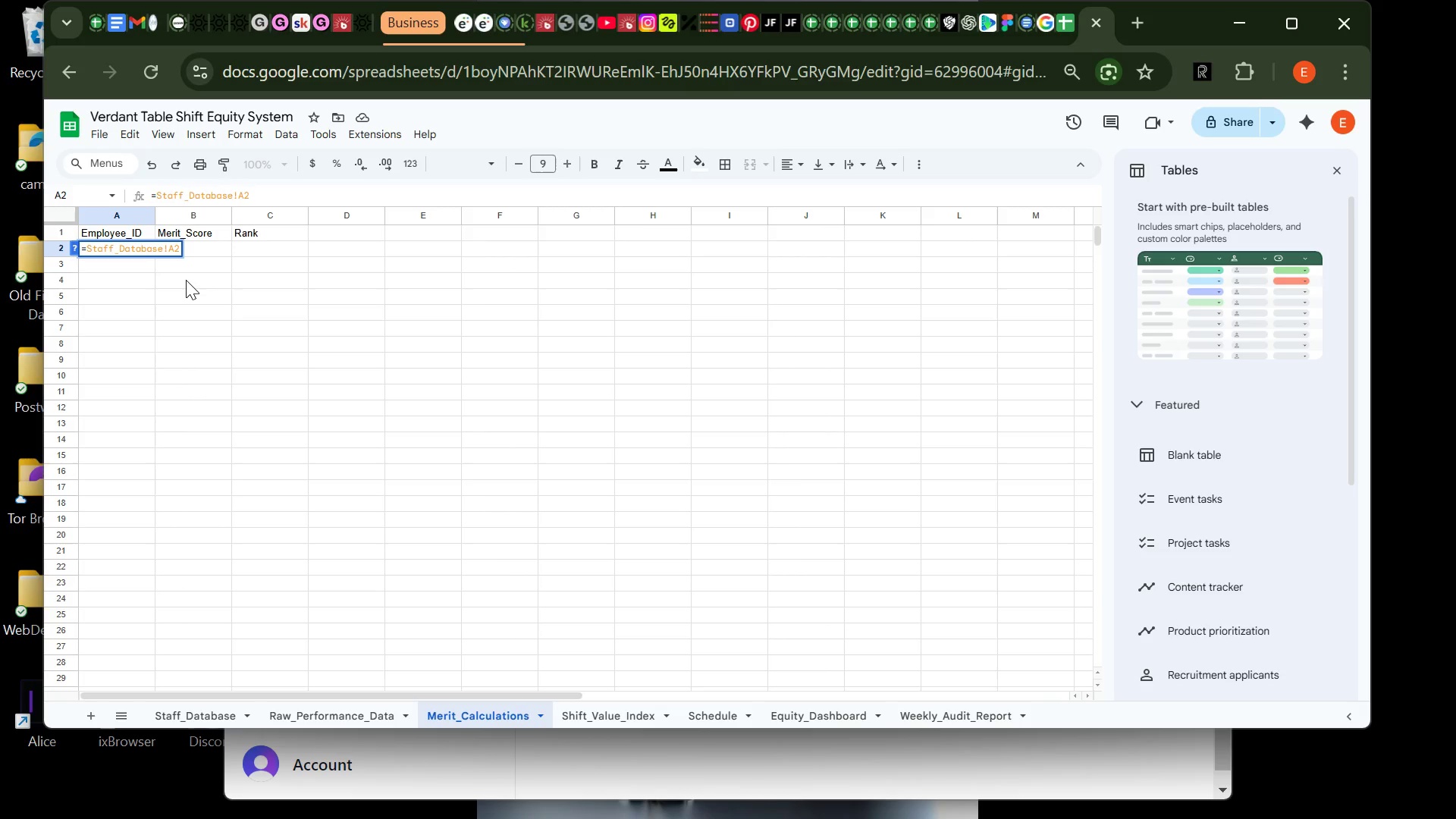 
key(Enter)
 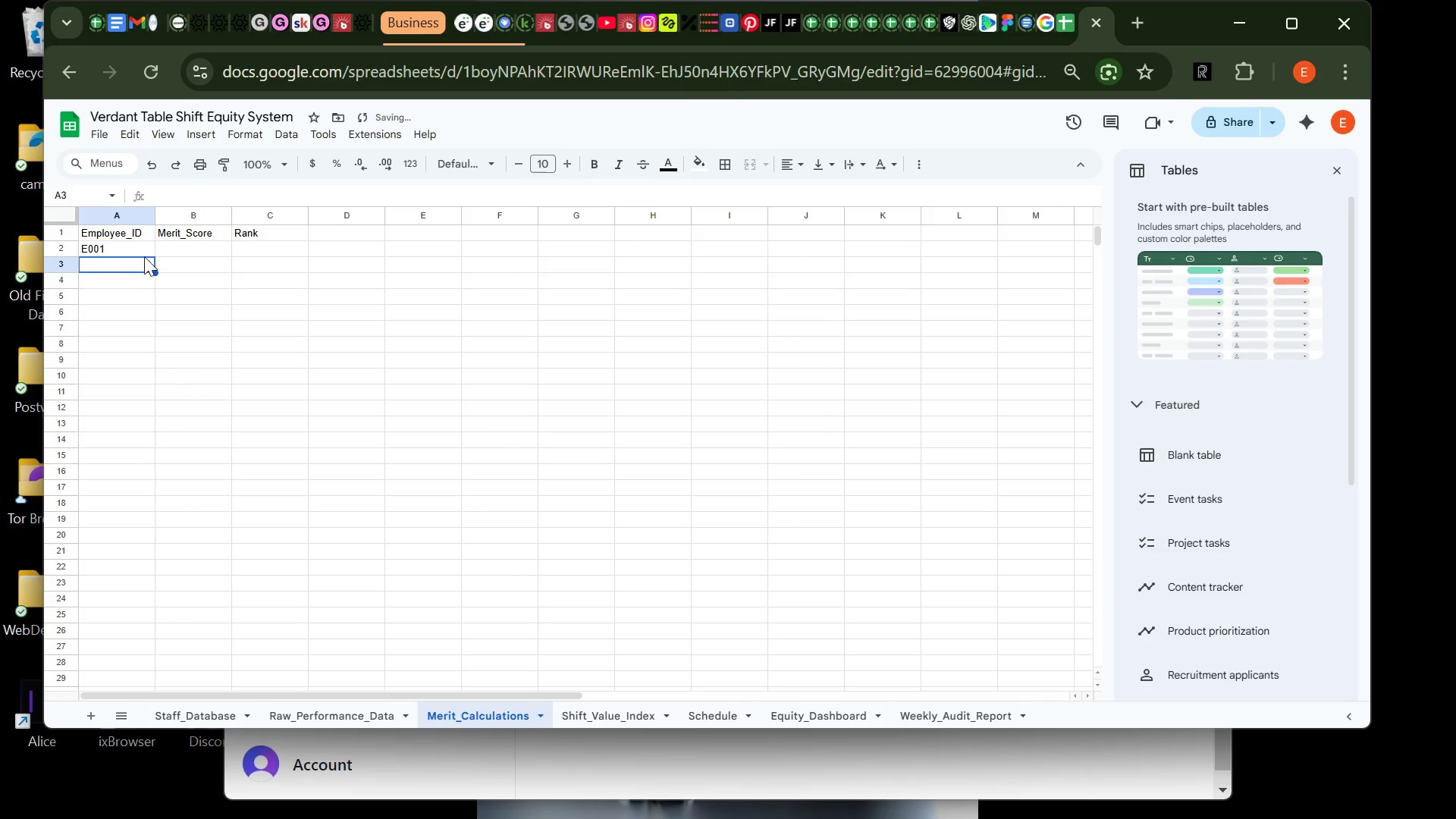 
left_click([140, 252])
 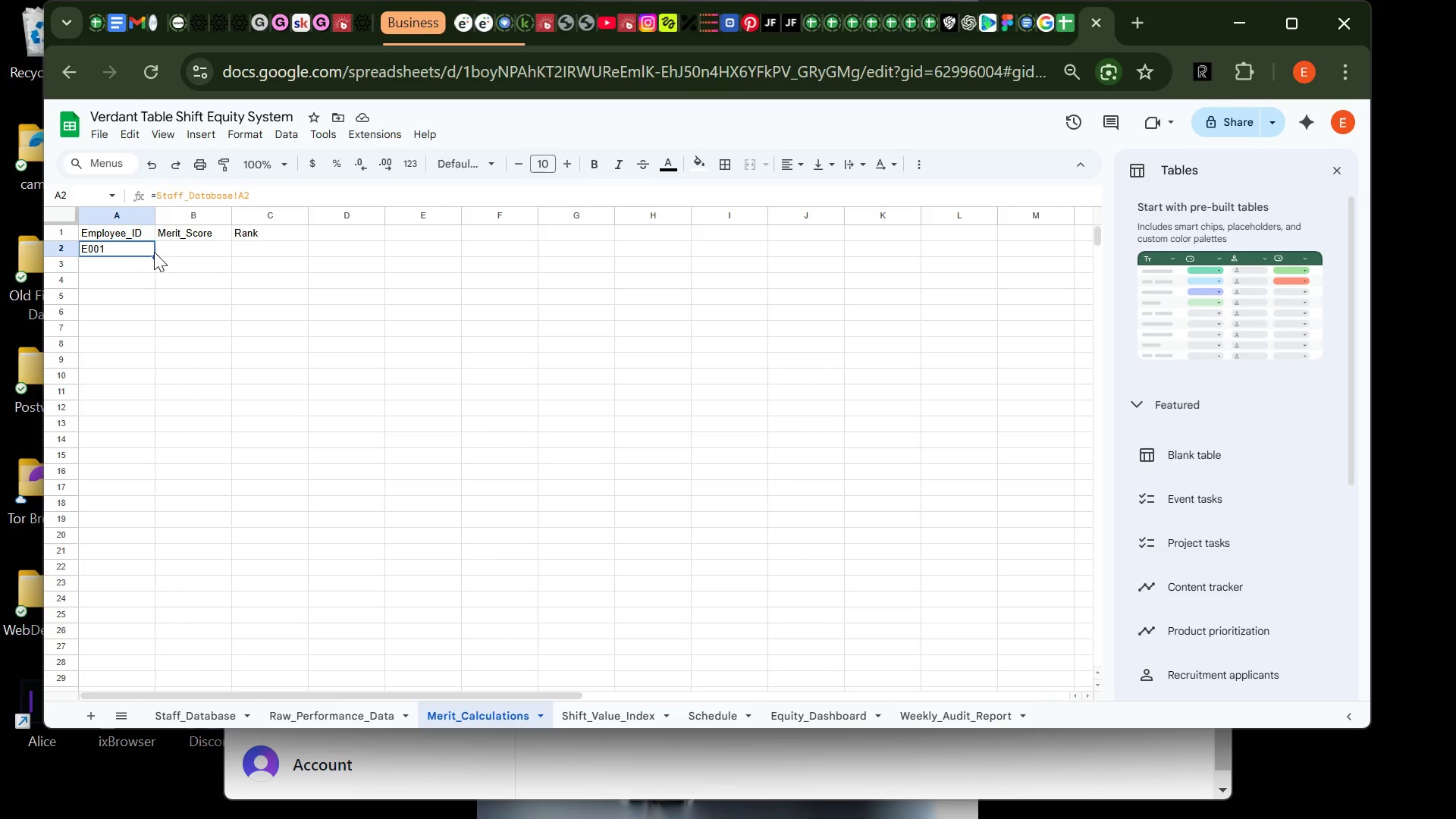 
wait(5.92)
 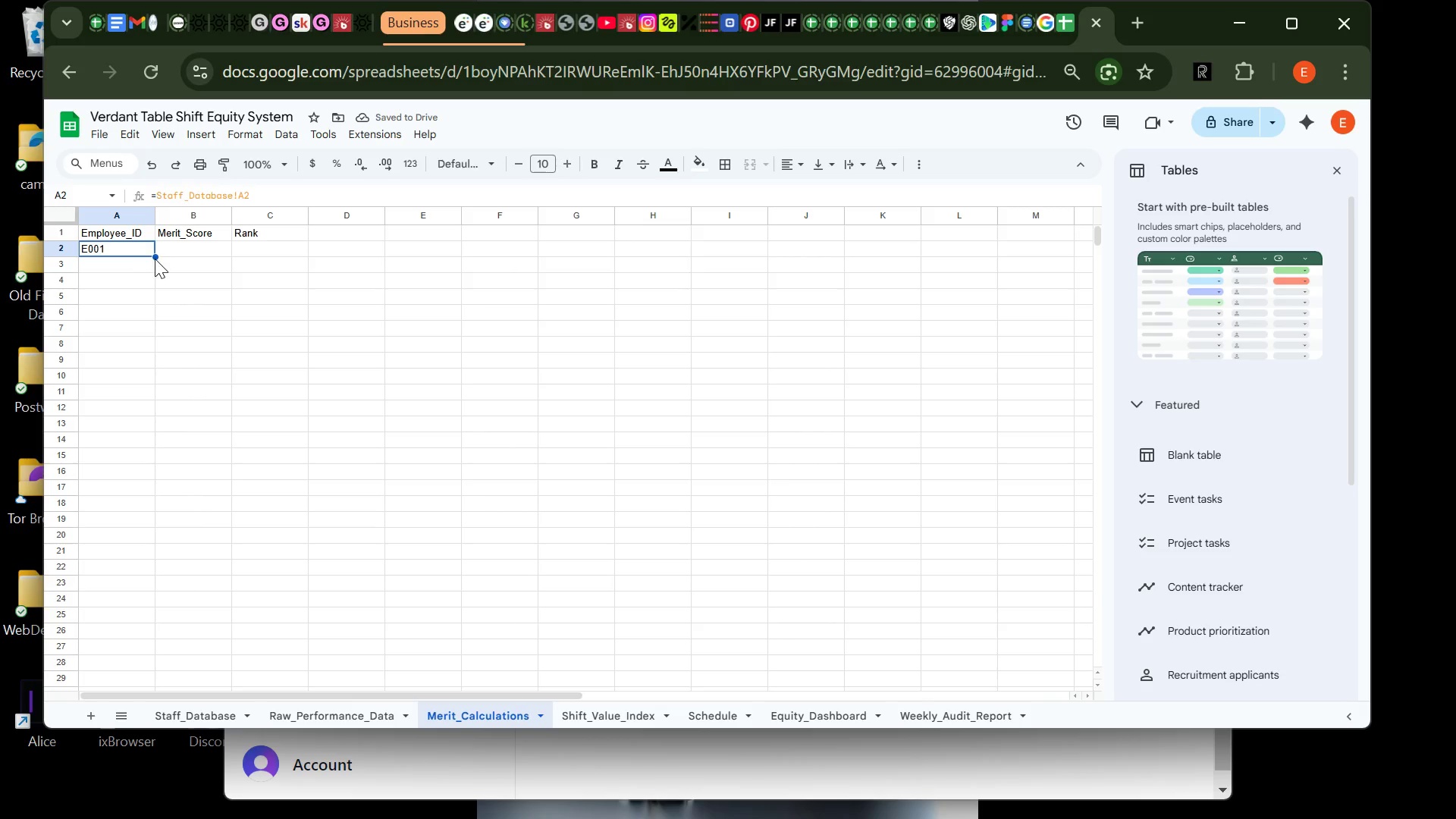 
left_click_drag(start_coordinate=[154, 256], to_coordinate=[130, 632])
 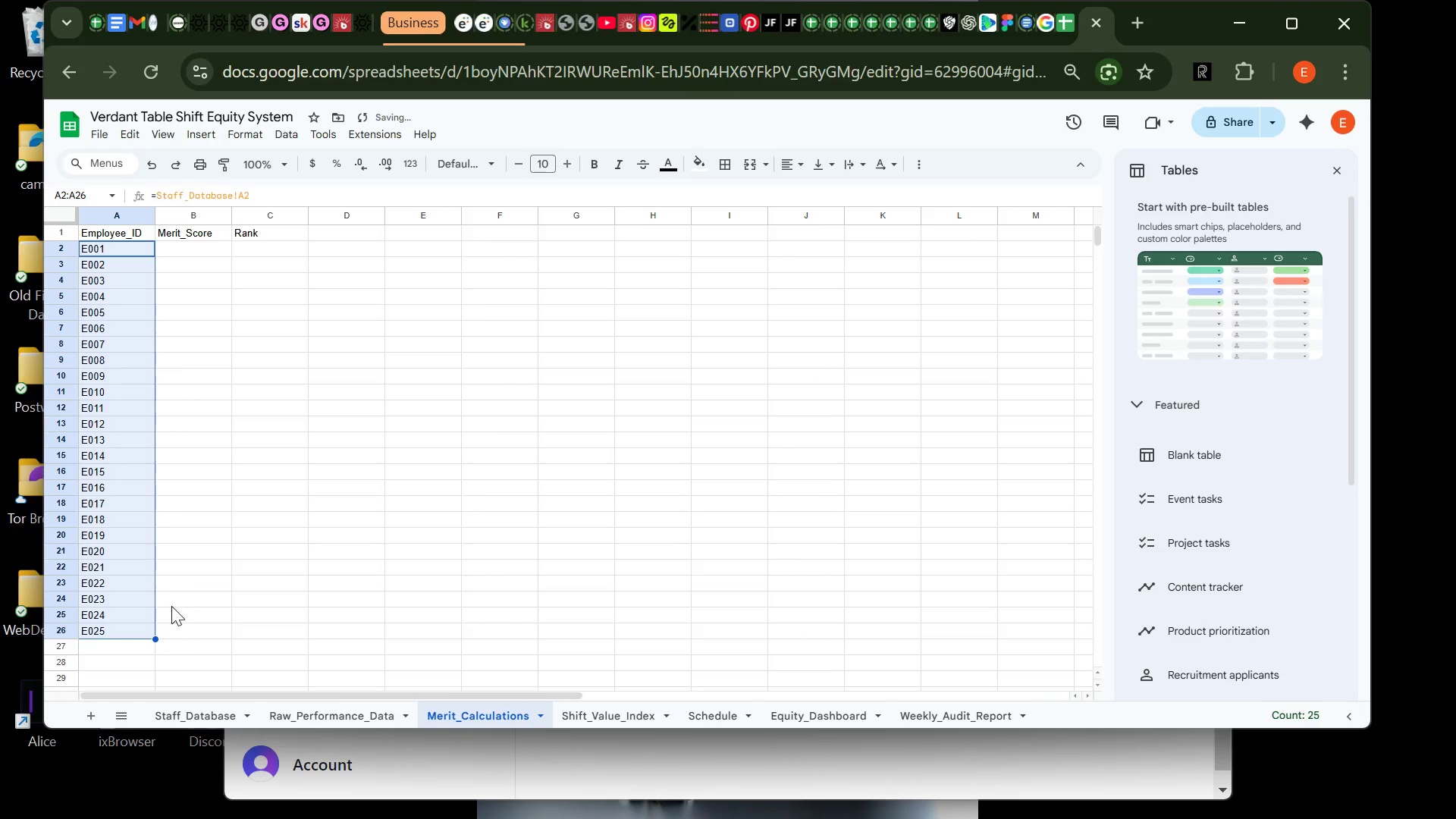 
left_click([183, 600])
 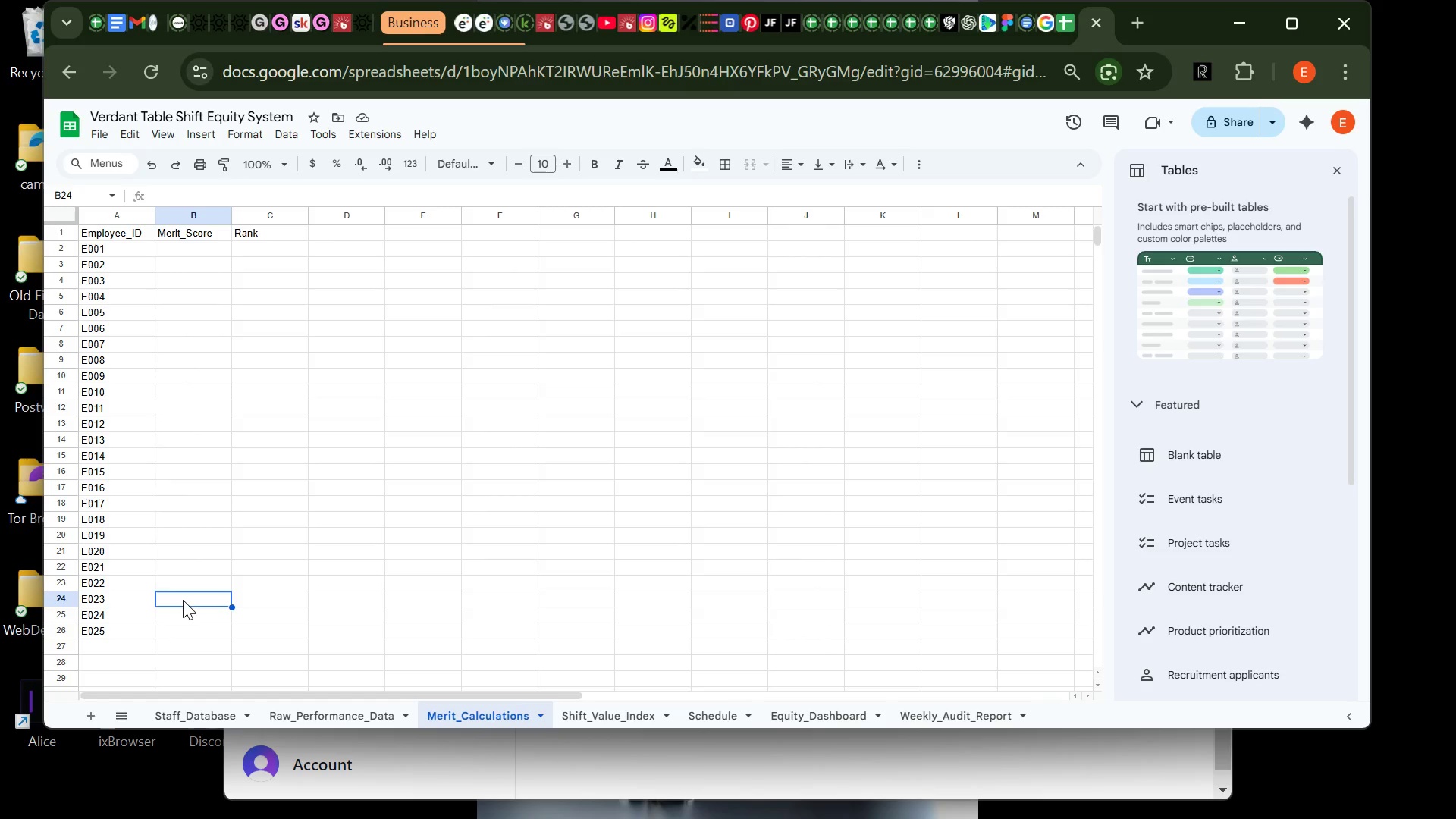 
wait(25.67)
 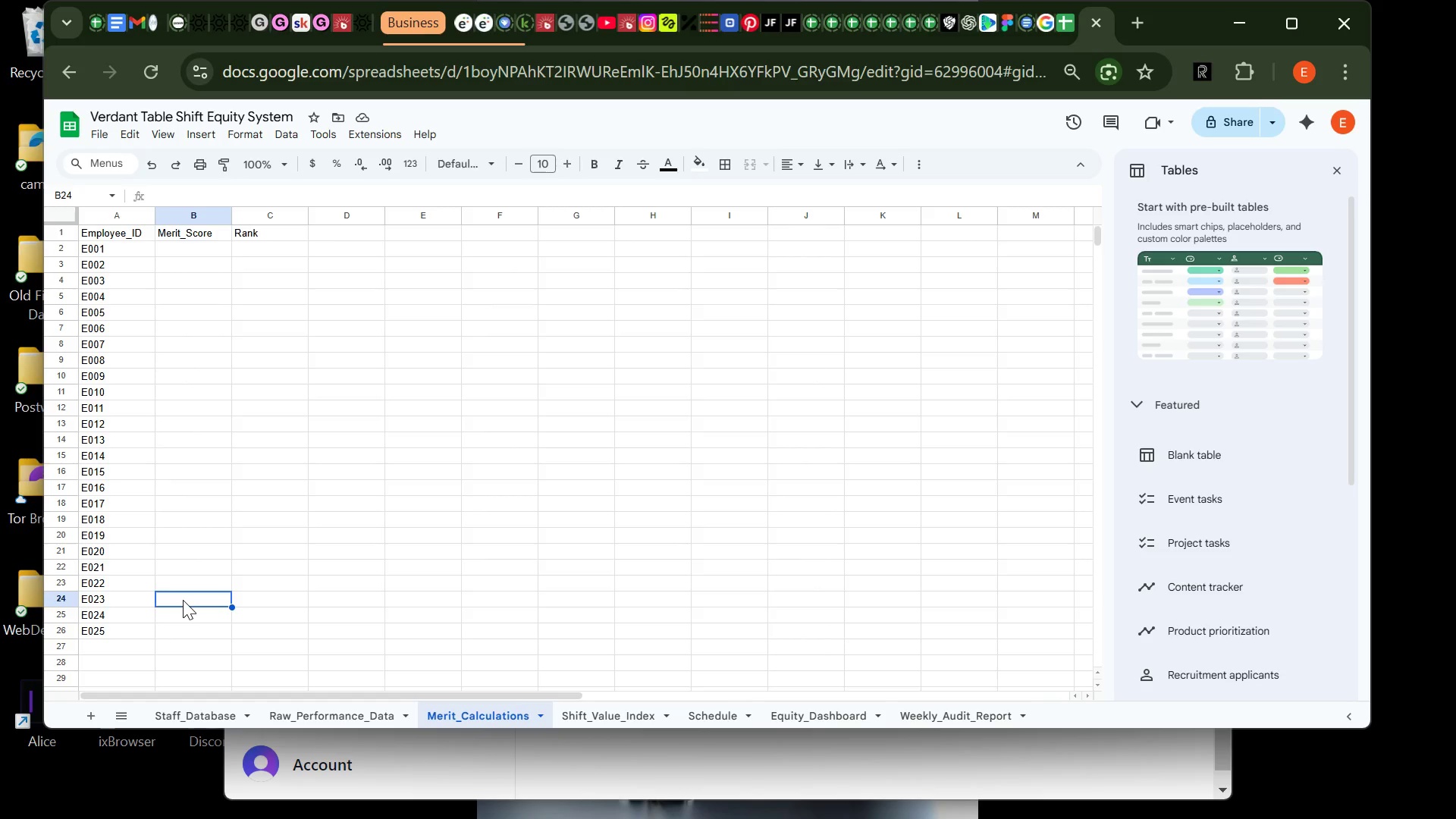 
left_click([72, 229])
 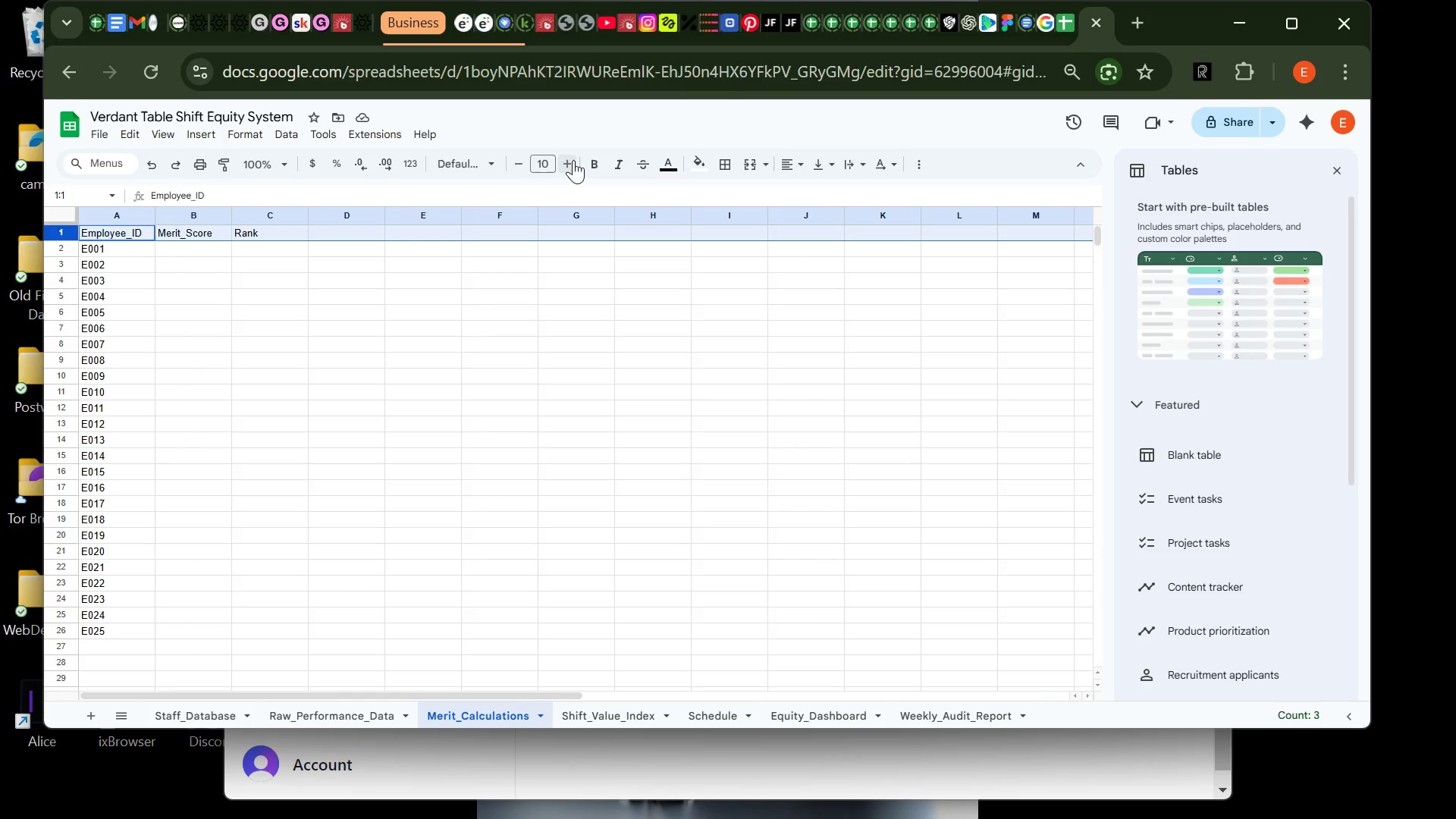 
double_click([569, 162])
 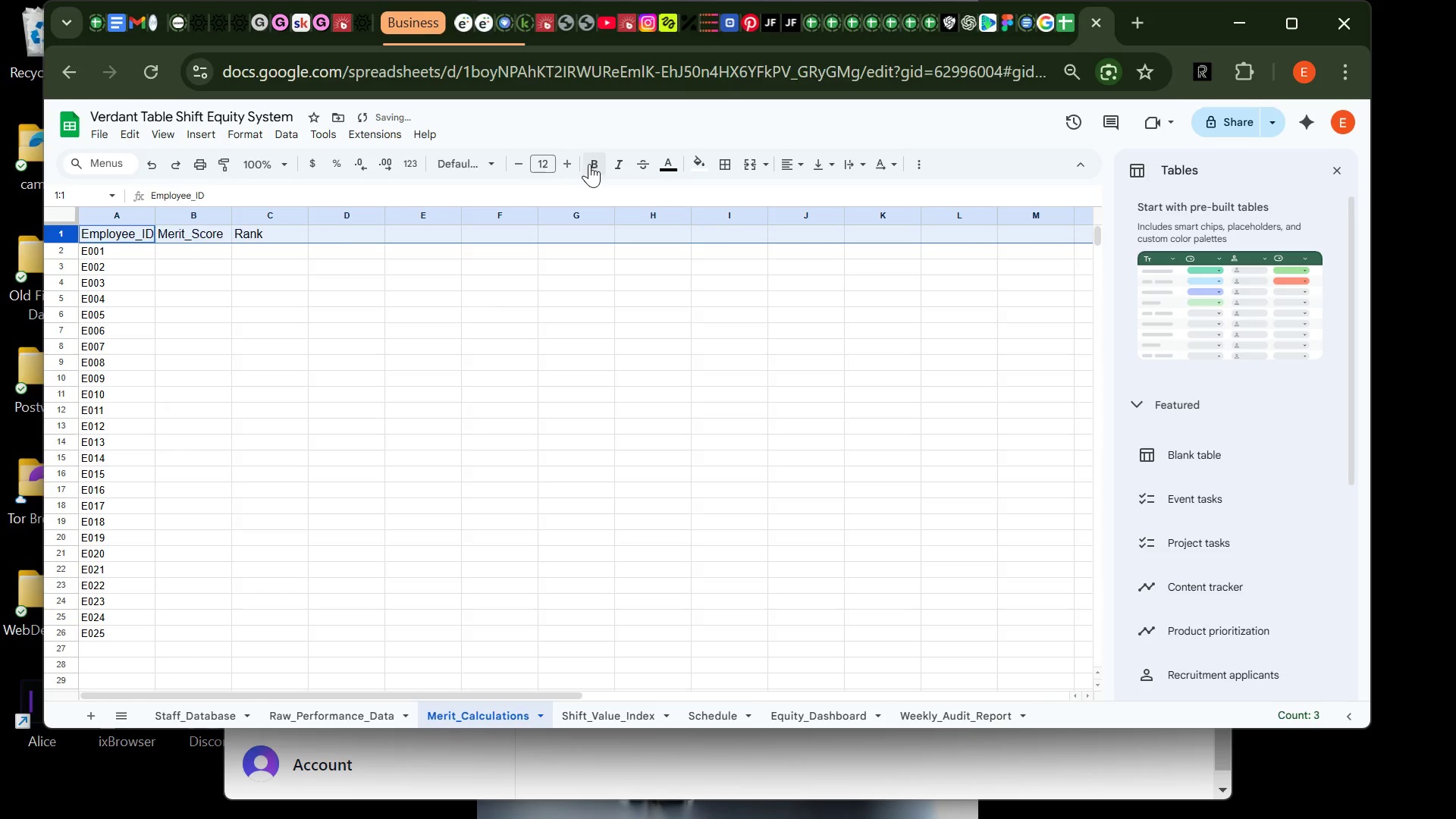 
left_click([590, 164])
 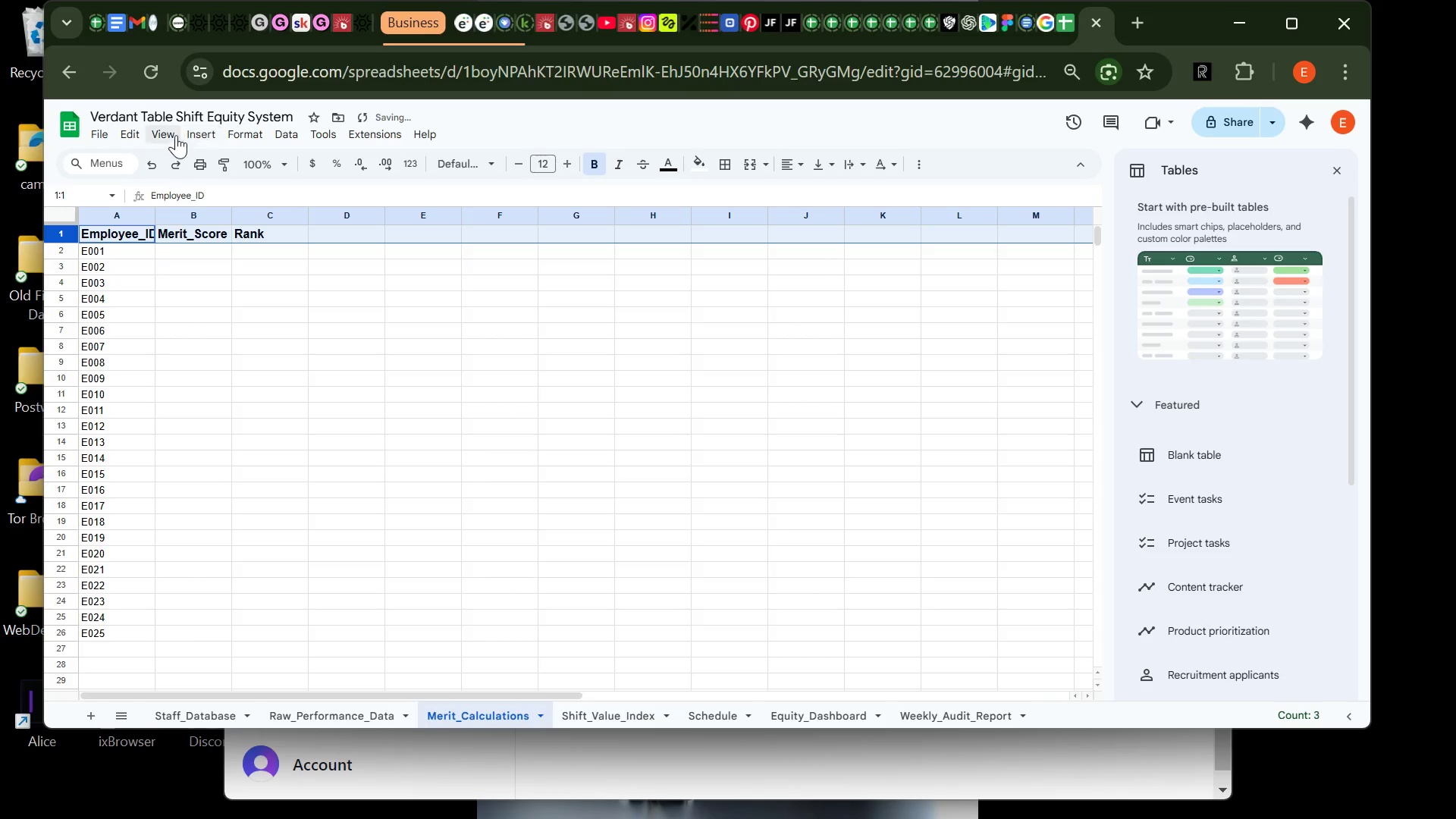 
left_click([170, 130])
 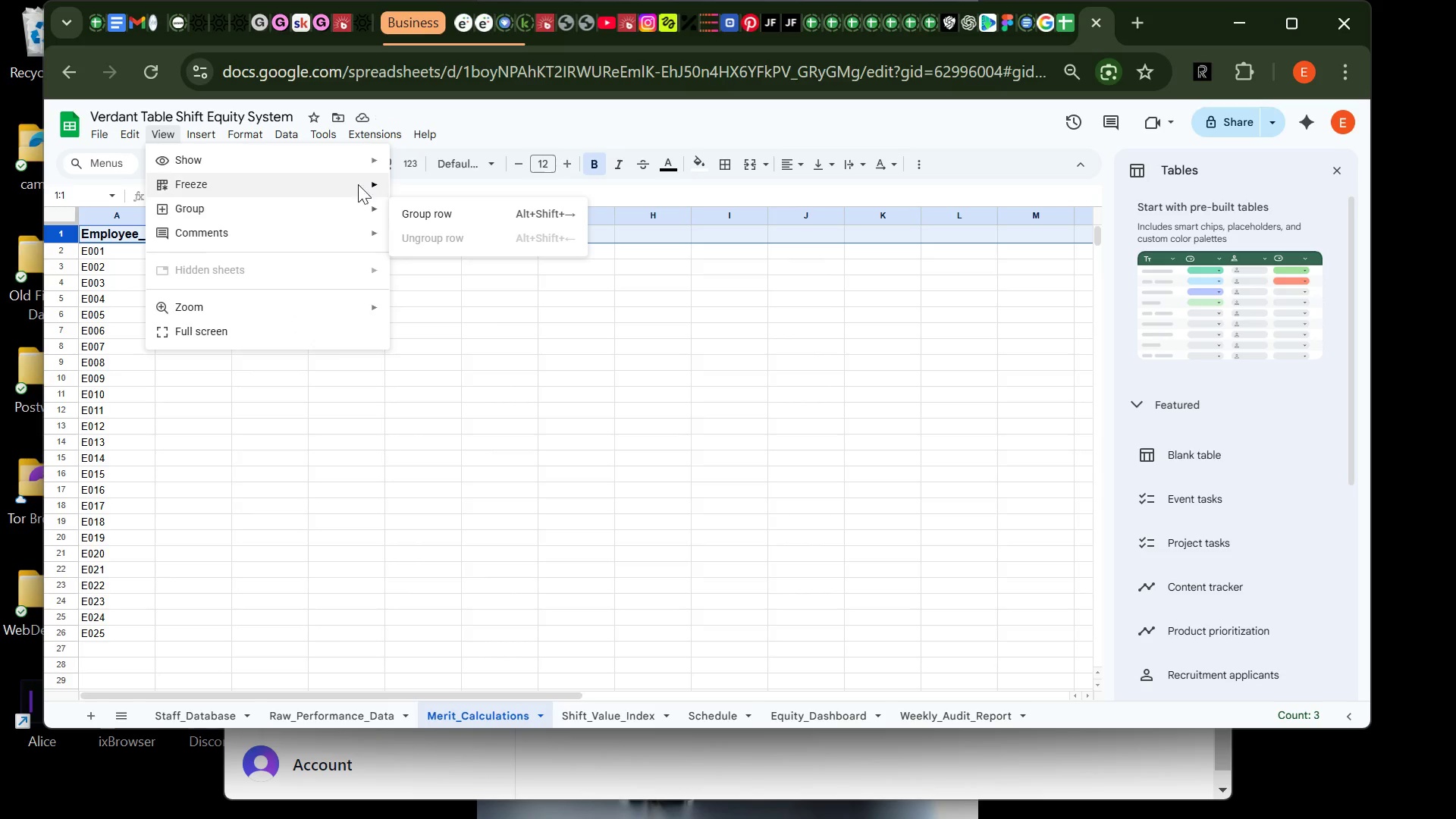 
left_click([418, 215])
 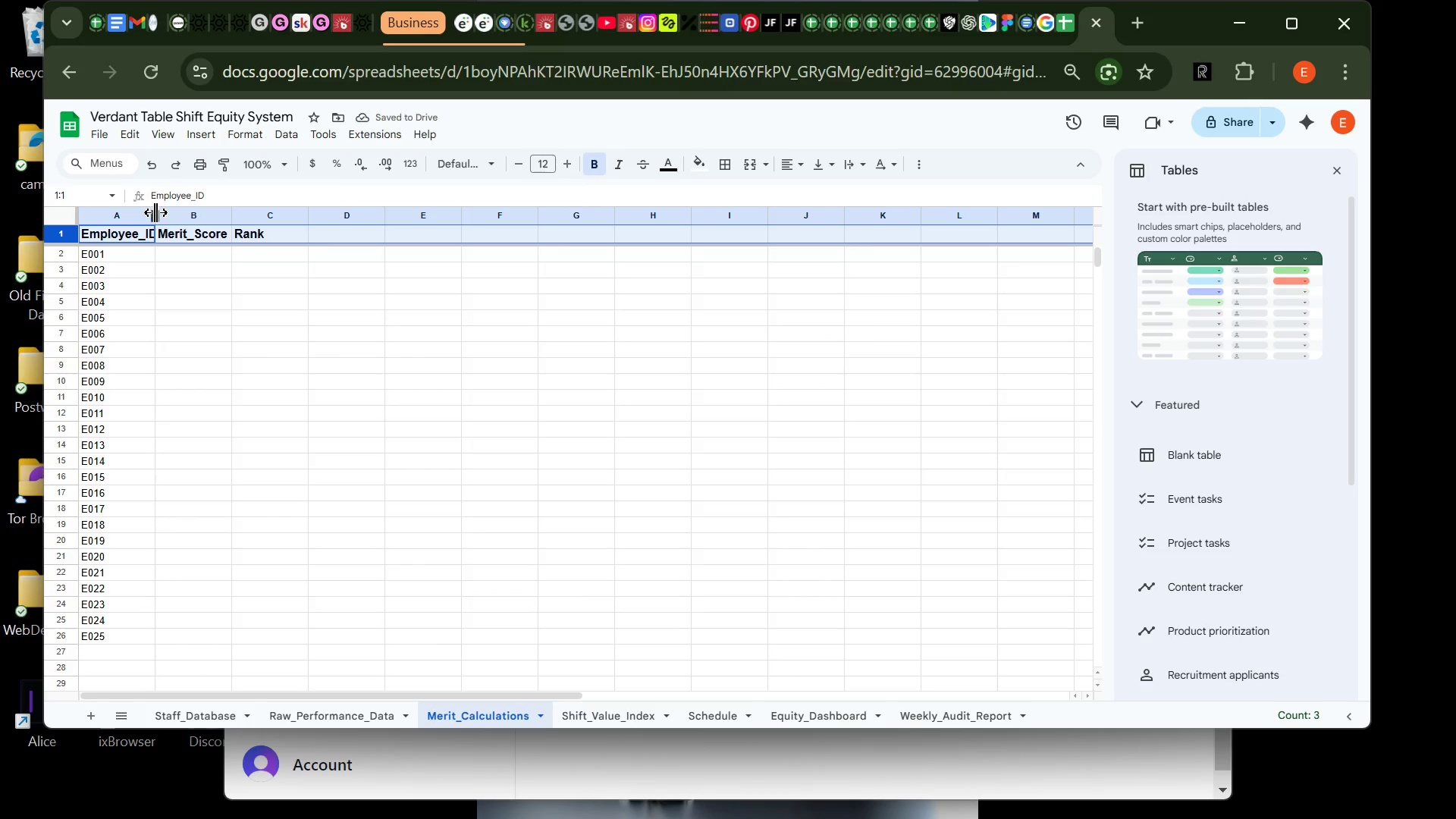 
double_click([155, 212])
 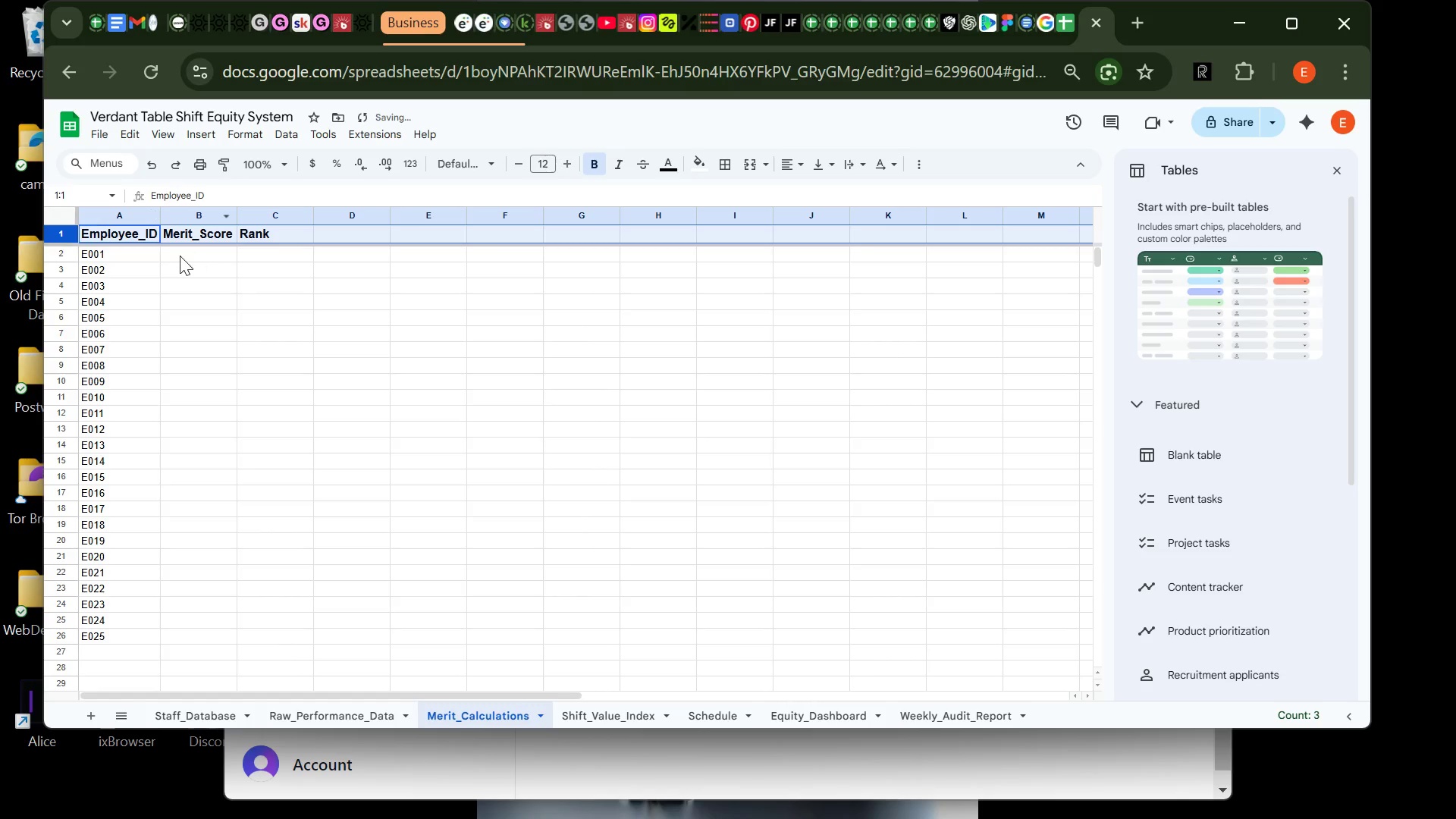 
left_click([177, 255])
 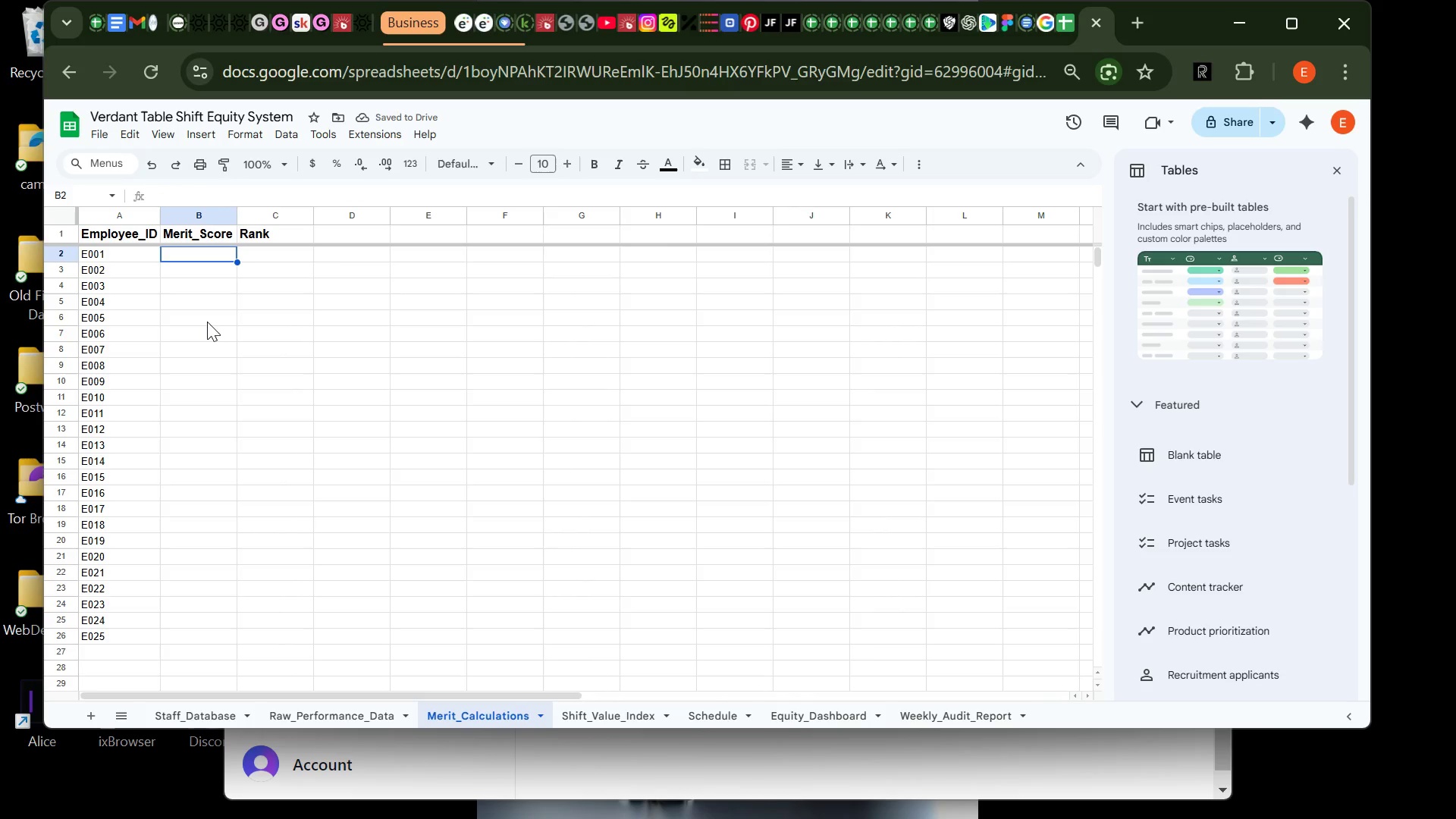 
left_click([208, 331])
 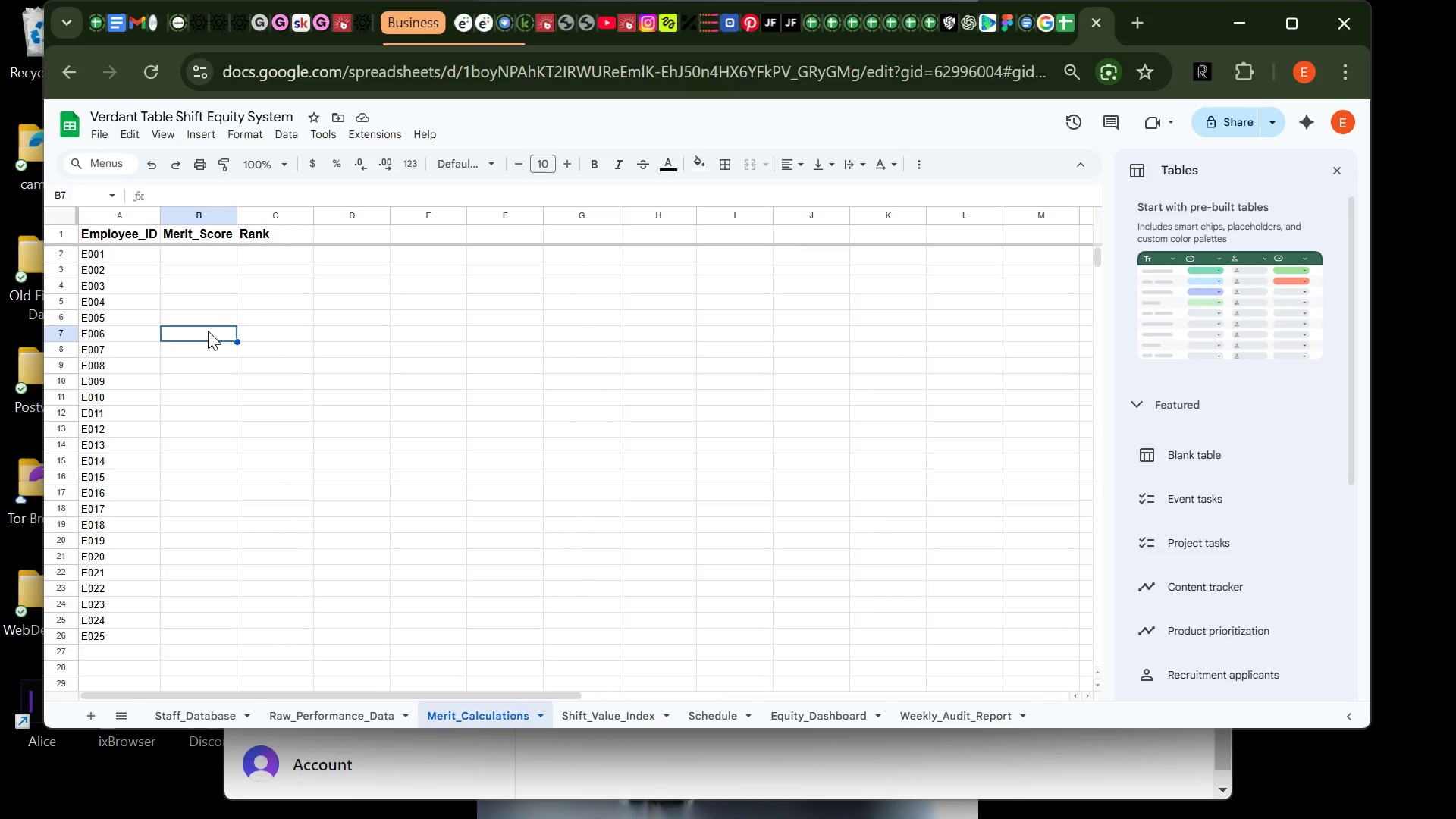 
wait(15.12)
 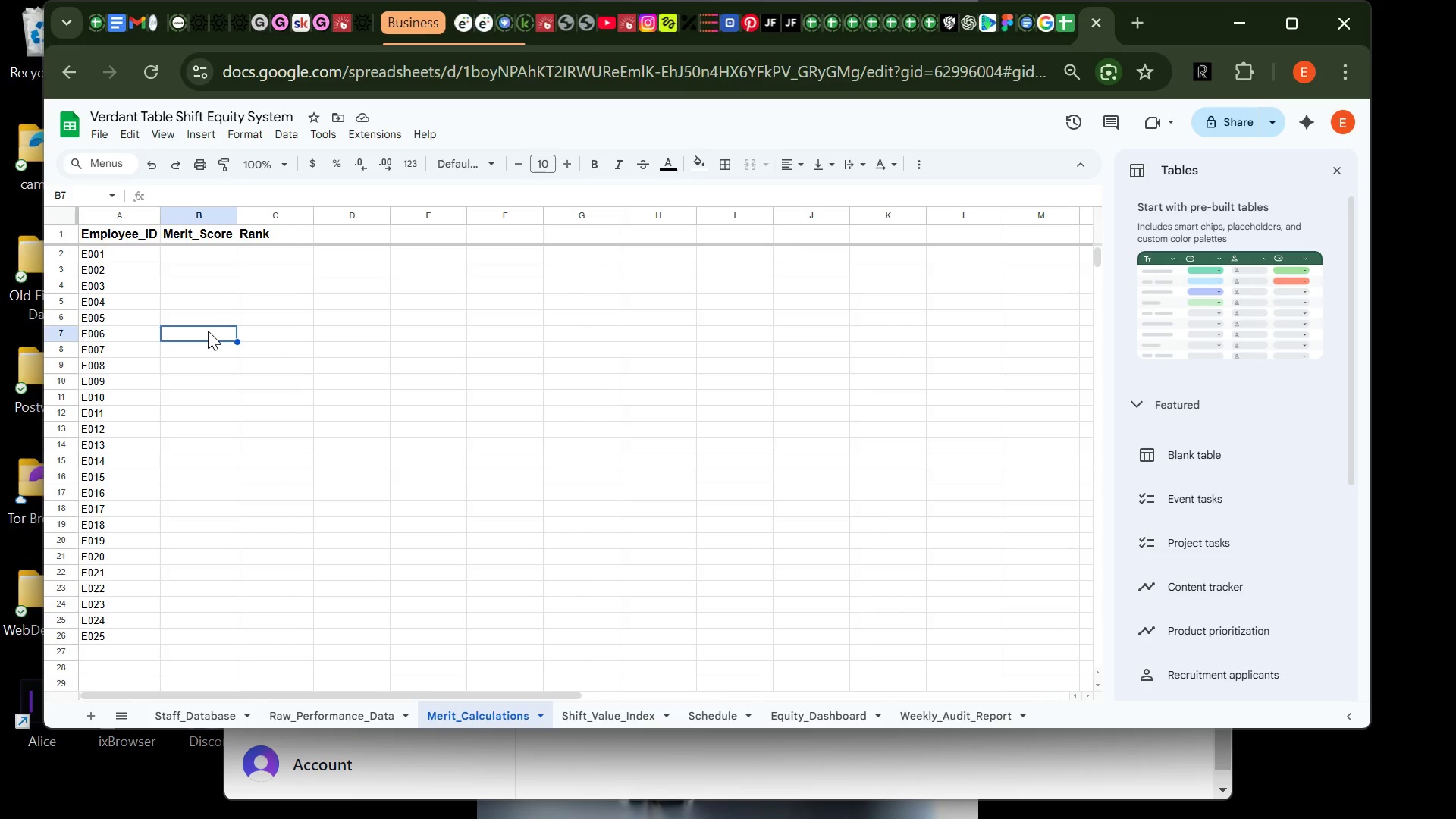 
left_click([196, 251])
 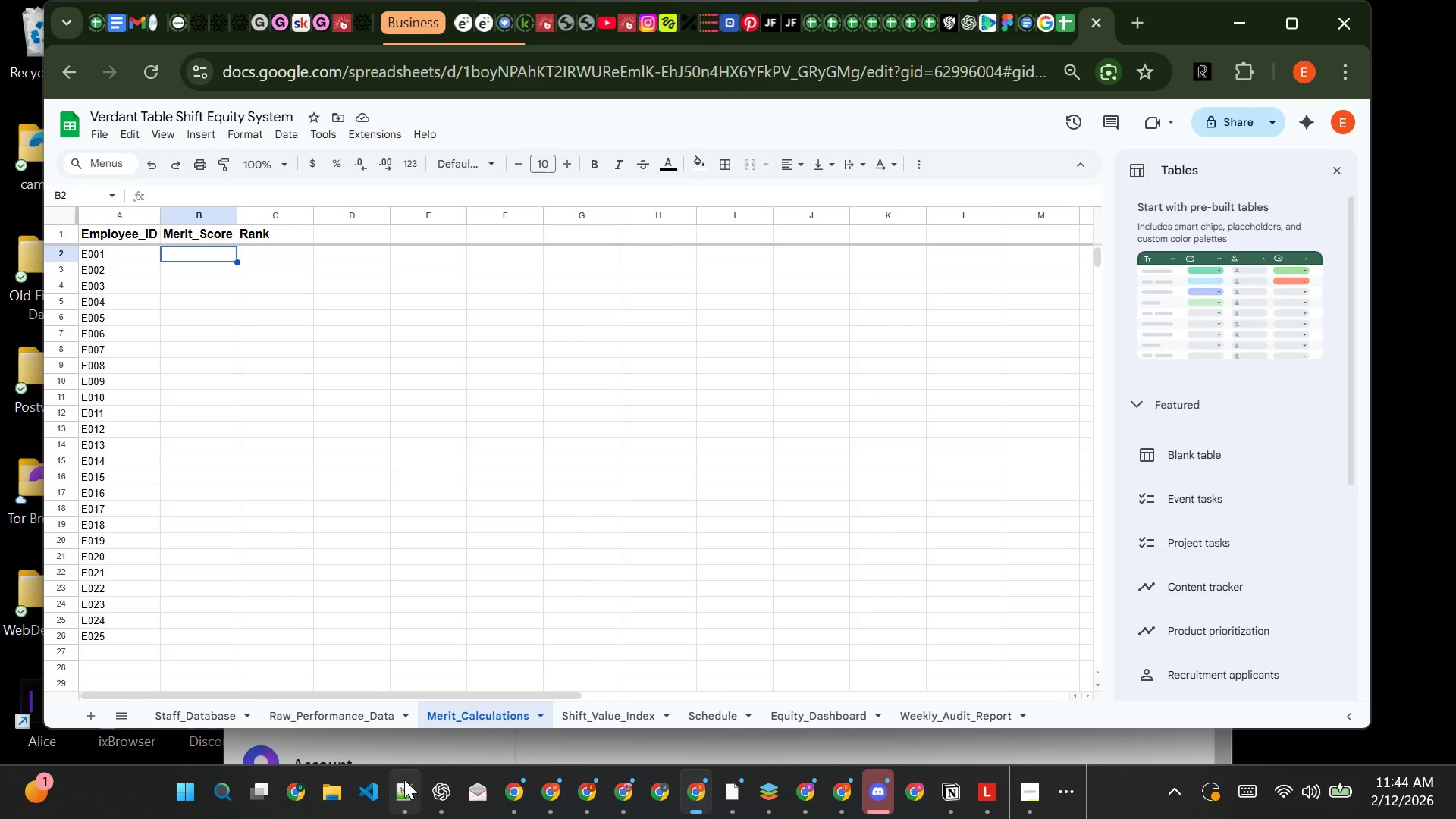 
left_click([400, 788])
 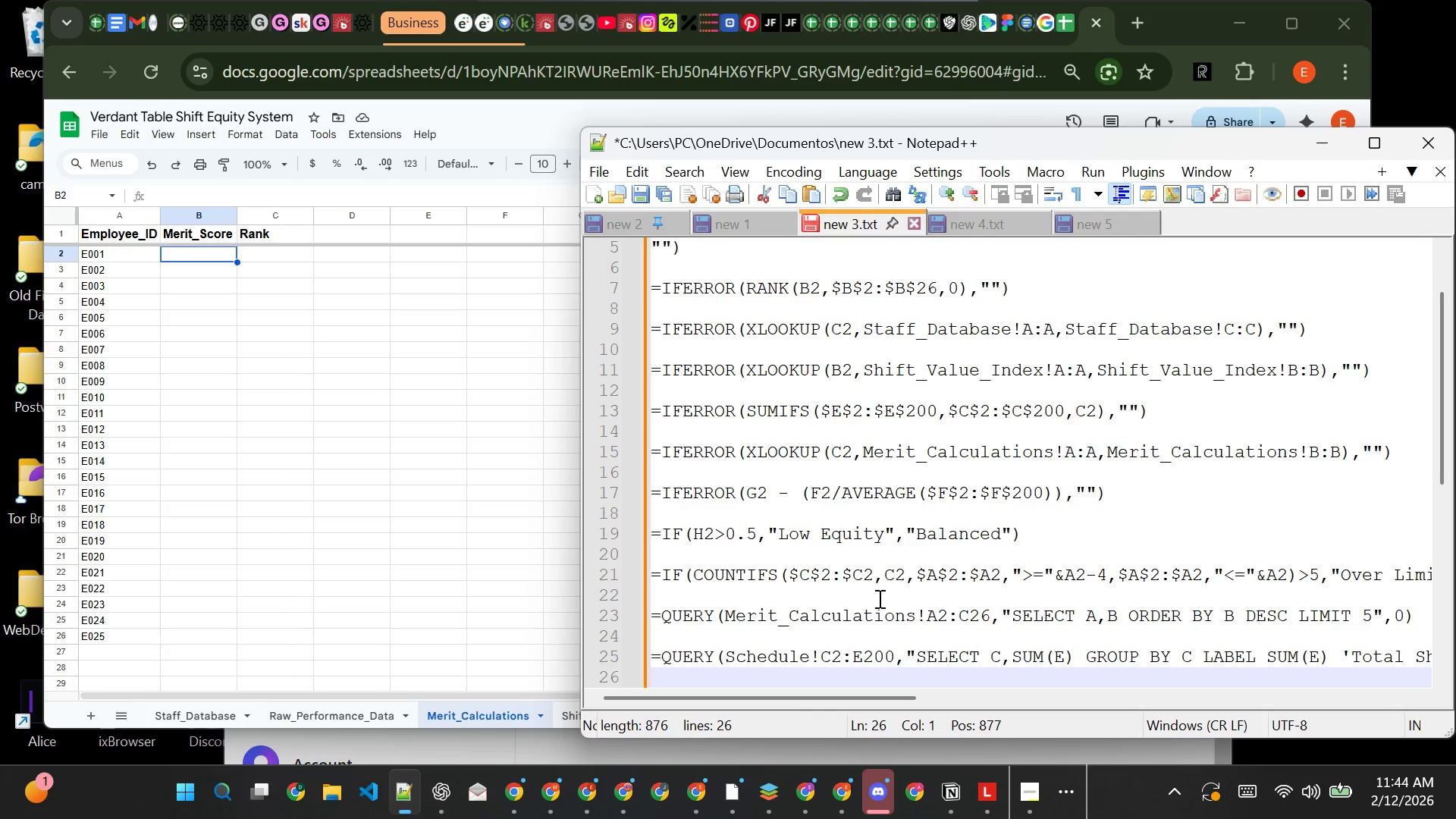 
scroll: coordinate [878, 598], scroll_direction: up, amount: 5.0
 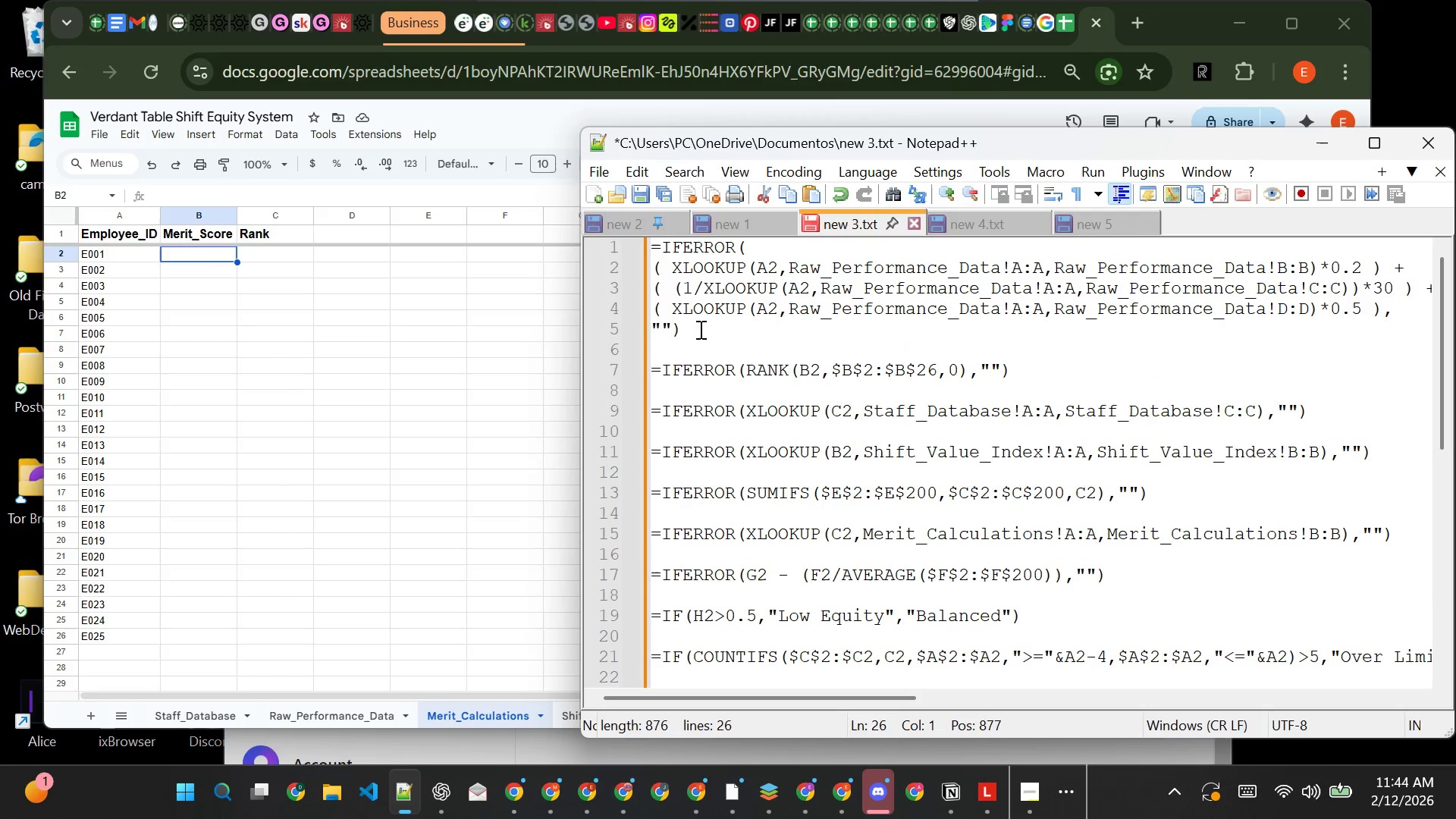 
left_click_drag(start_coordinate=[701, 329], to_coordinate=[652, 249])
 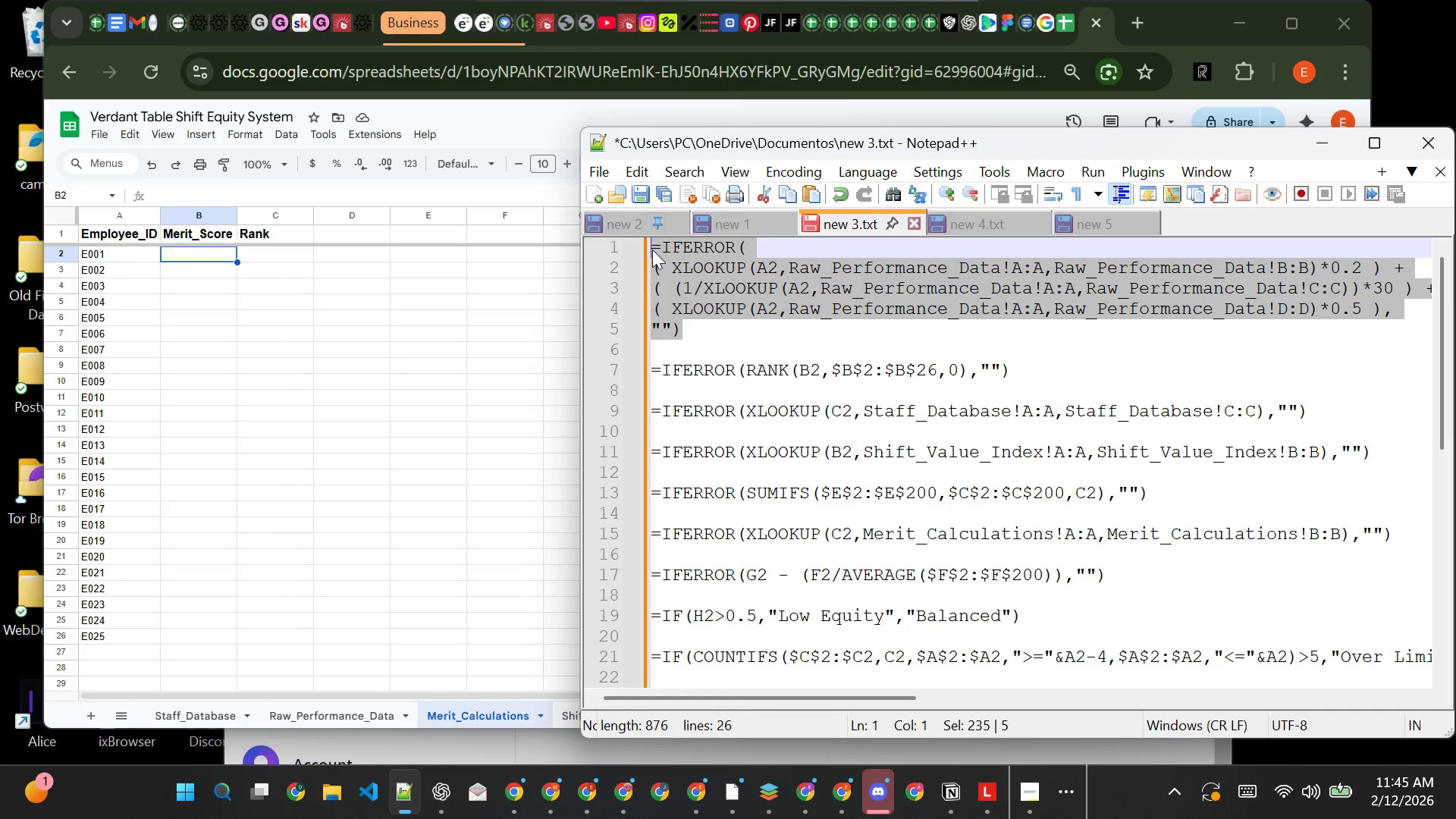 
key(Control+C)
 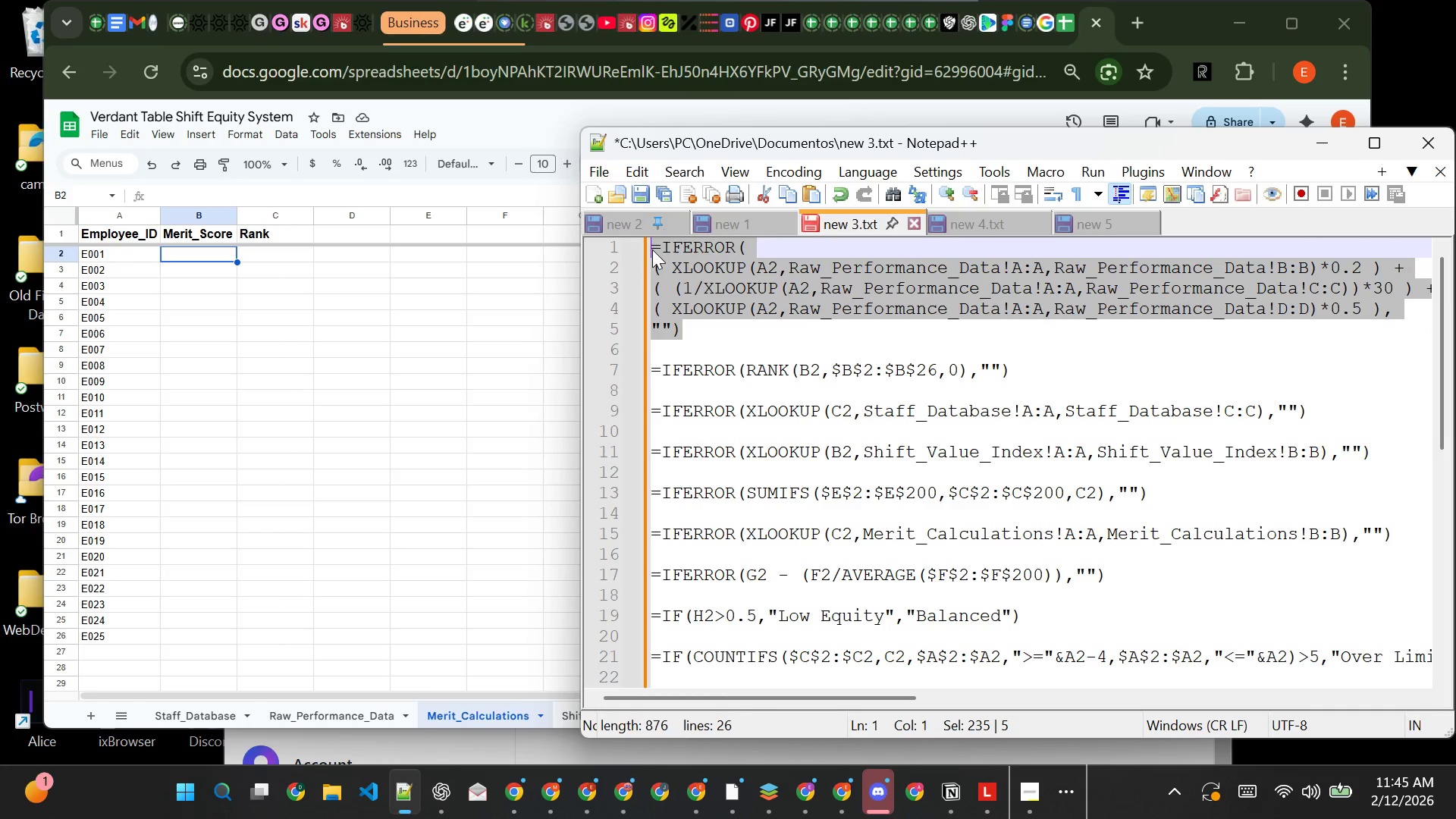 
key(Control+C)
 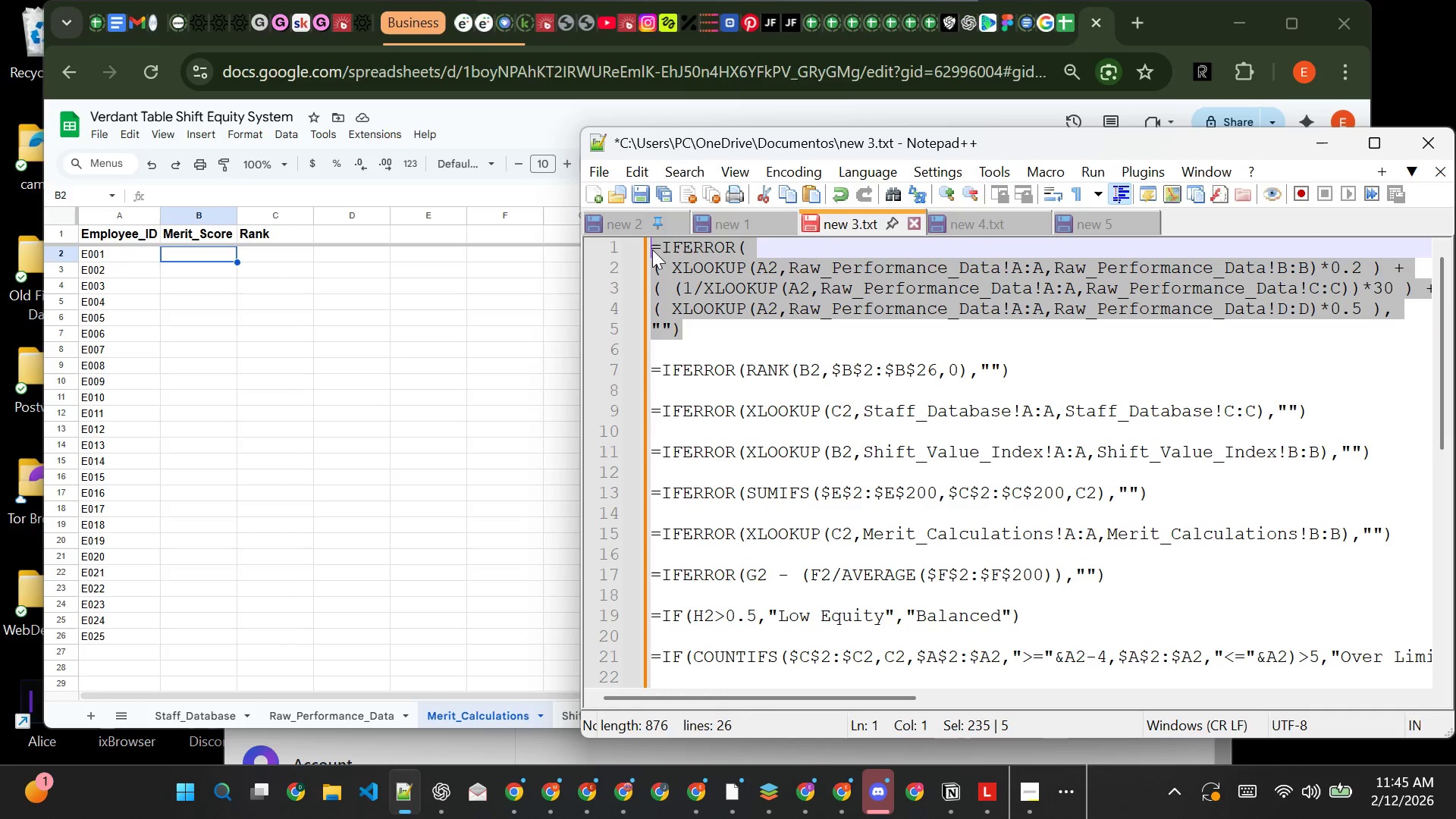 
key(Control+C)
 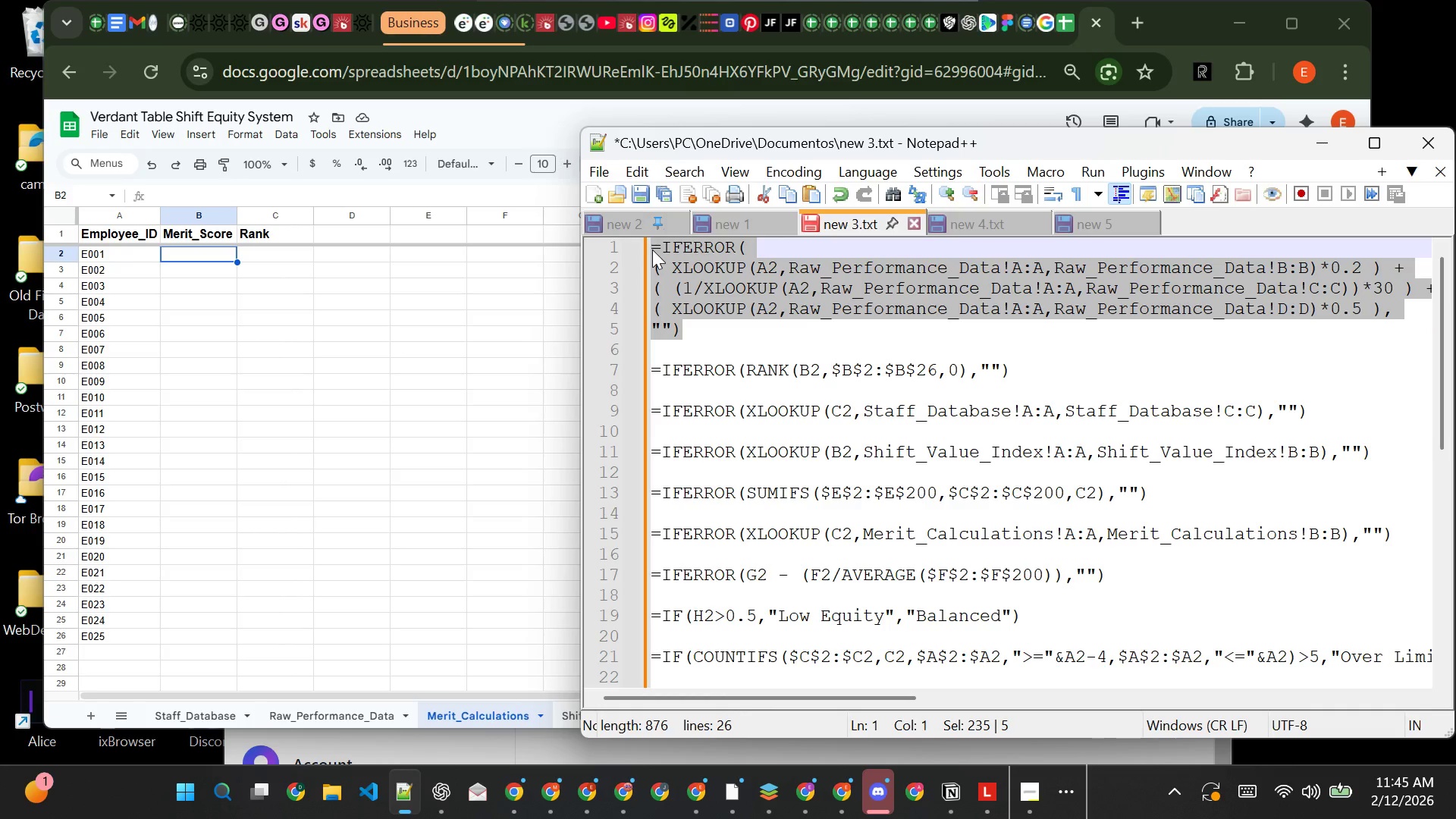 
key(Control+C)
 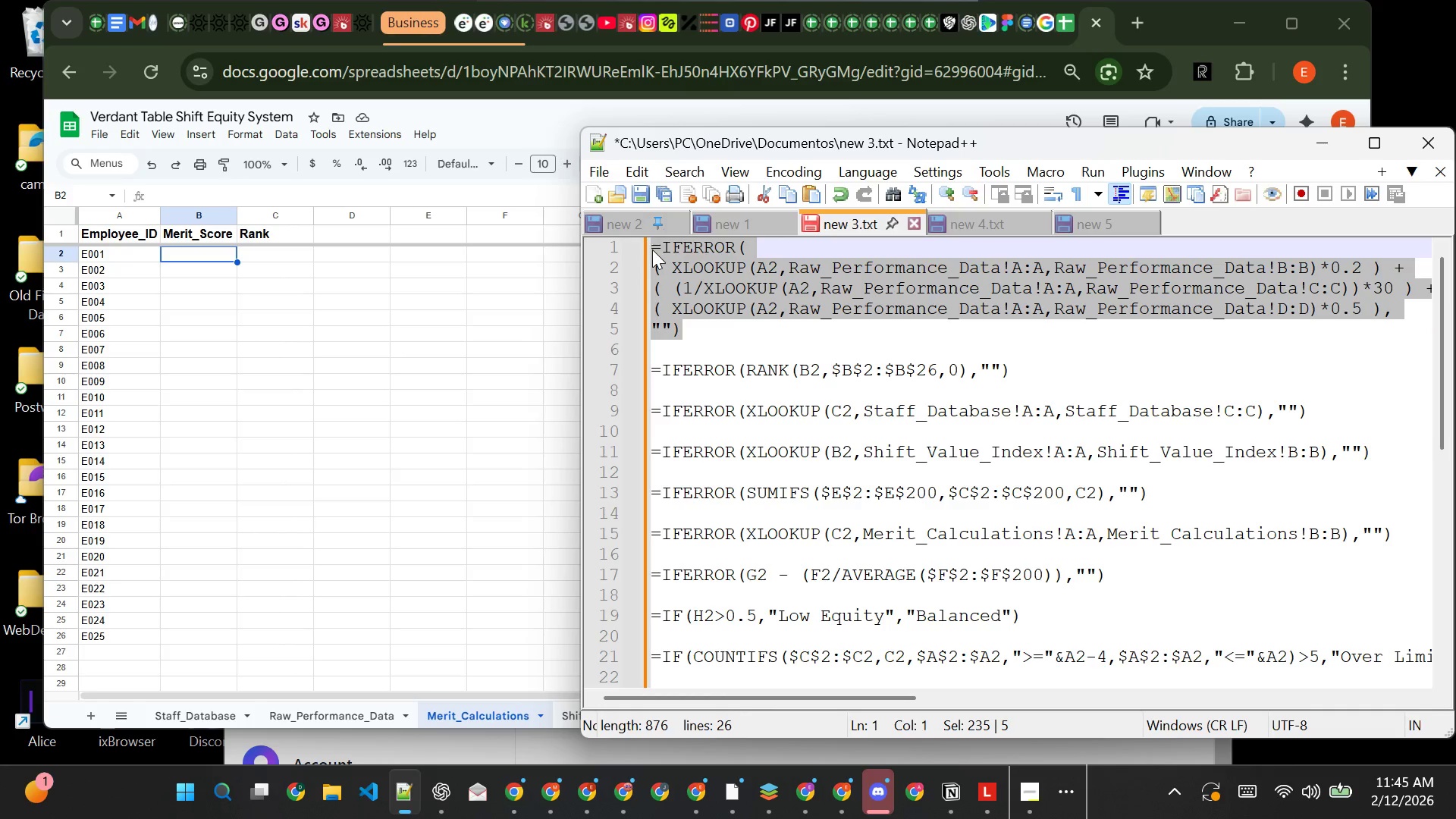 
key(Control+C)
 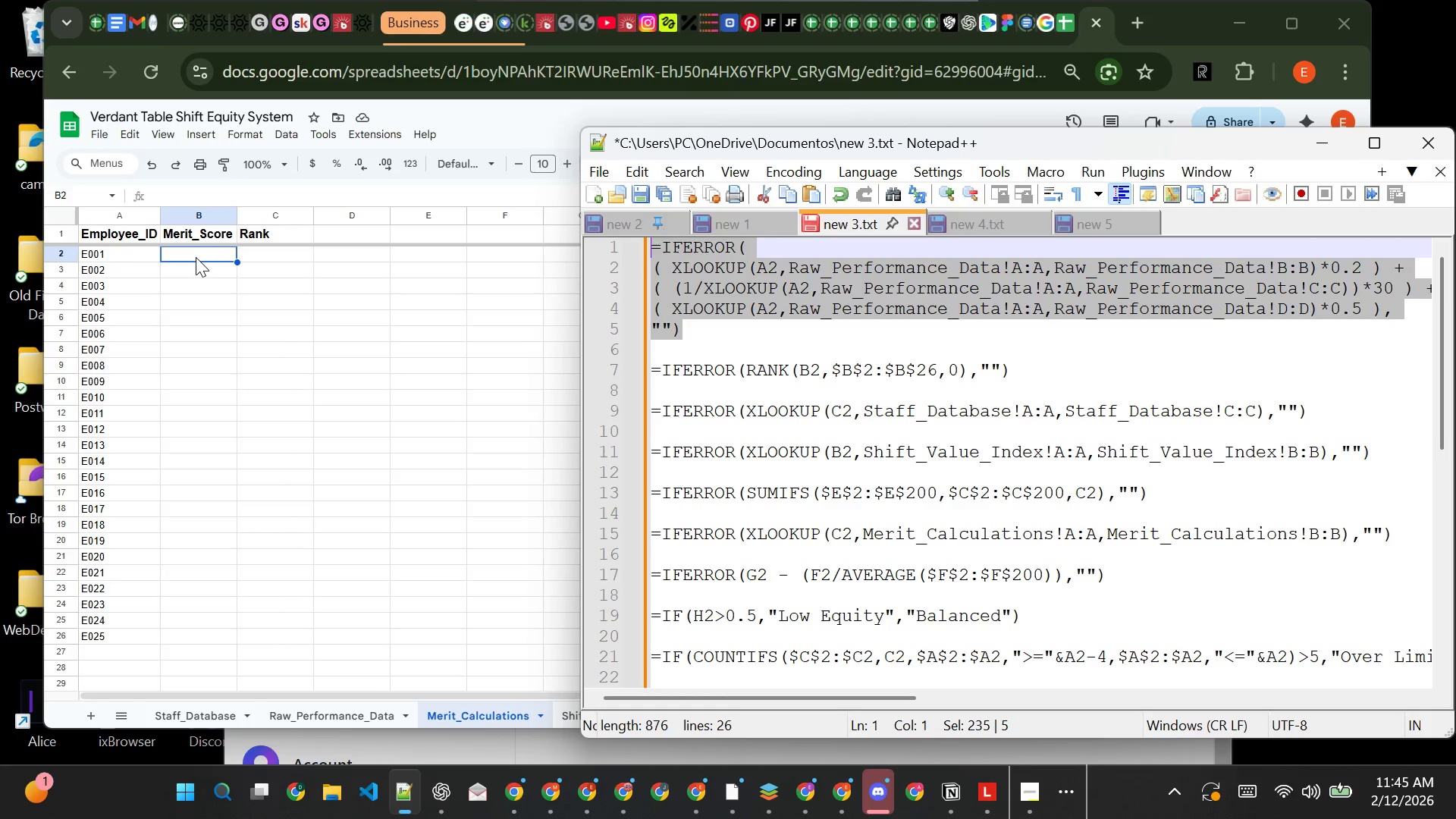 
left_click([196, 256])
 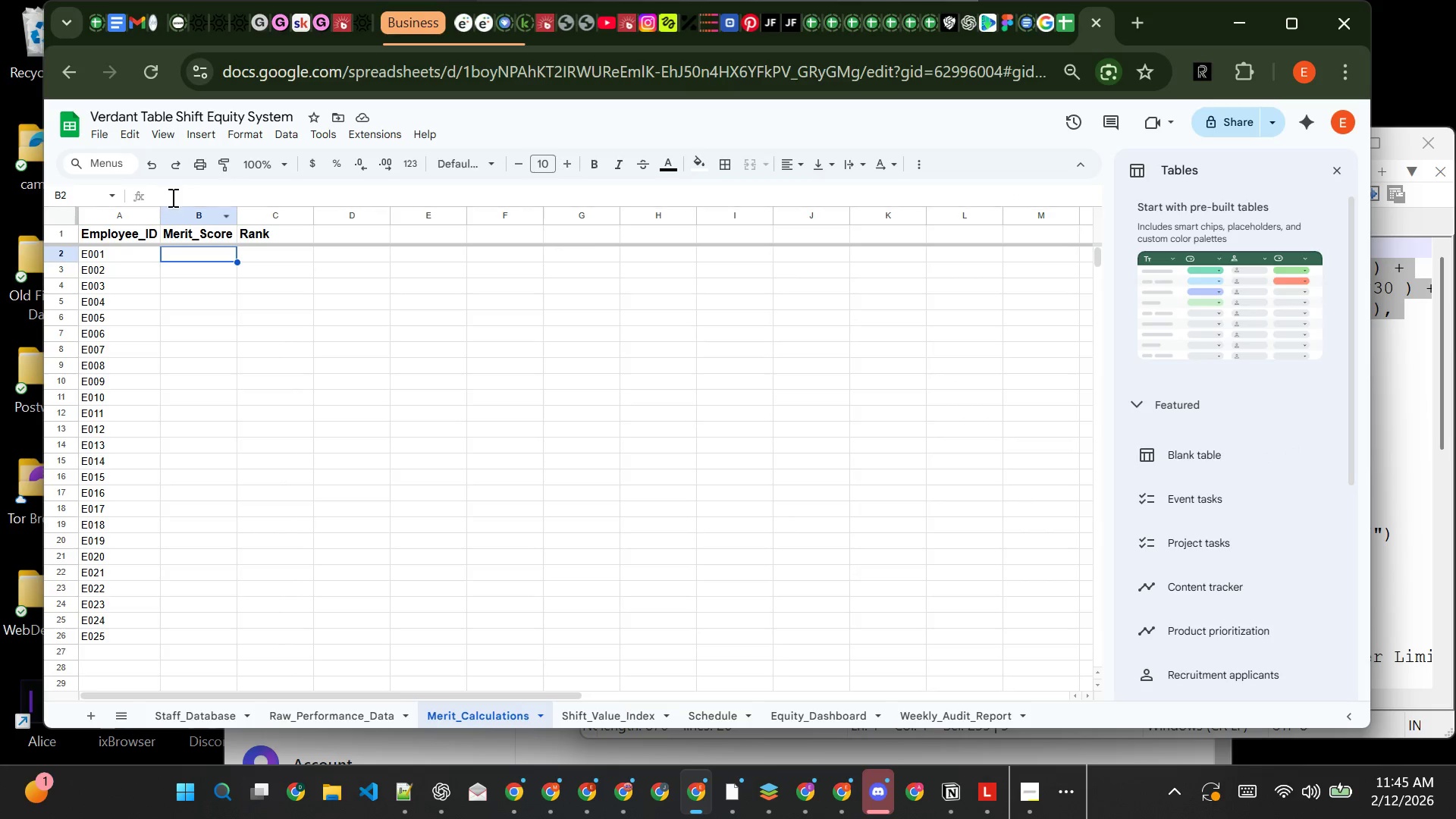 
left_click([171, 197])
 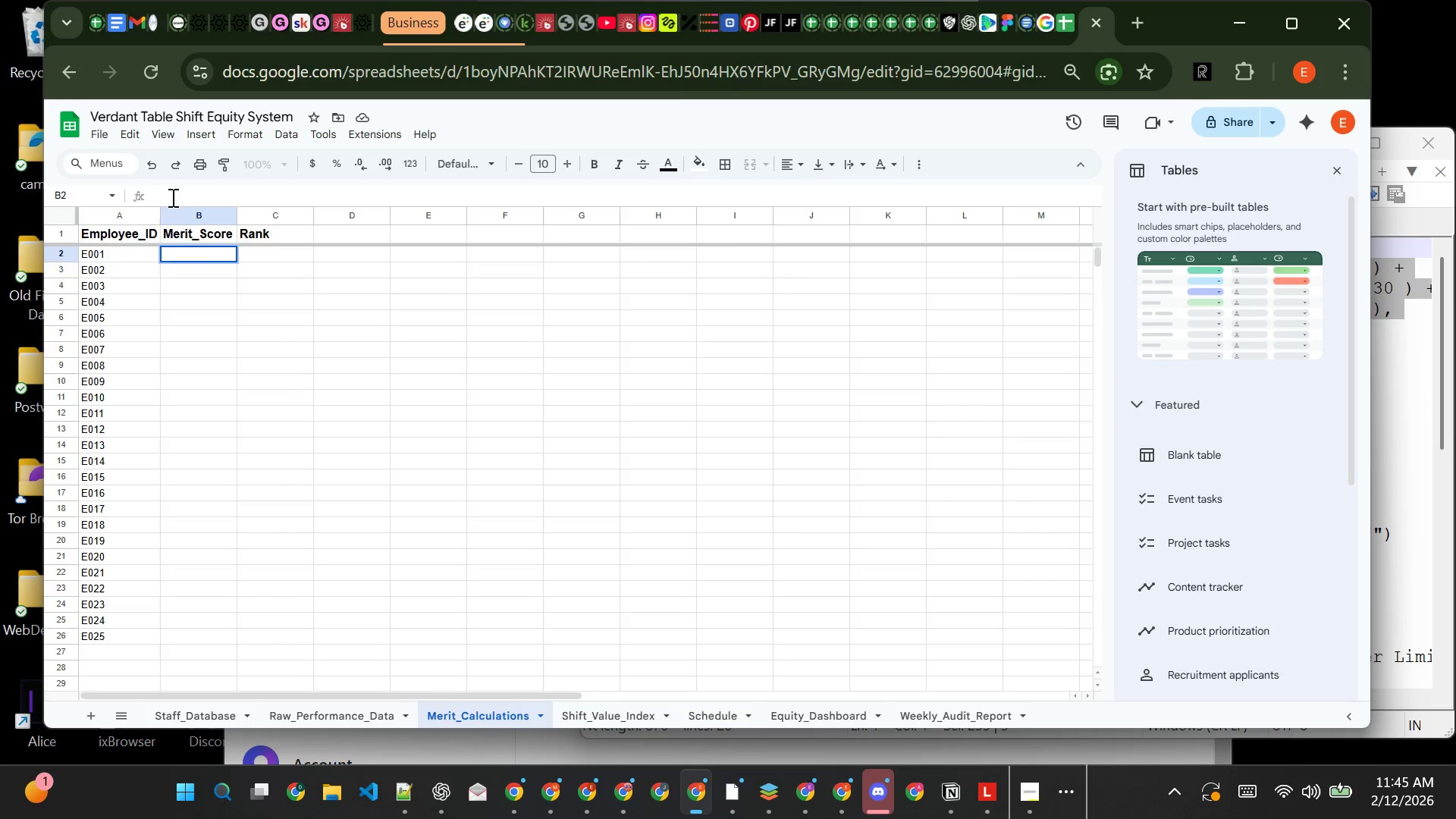 
key(Control+ControlLeft)
 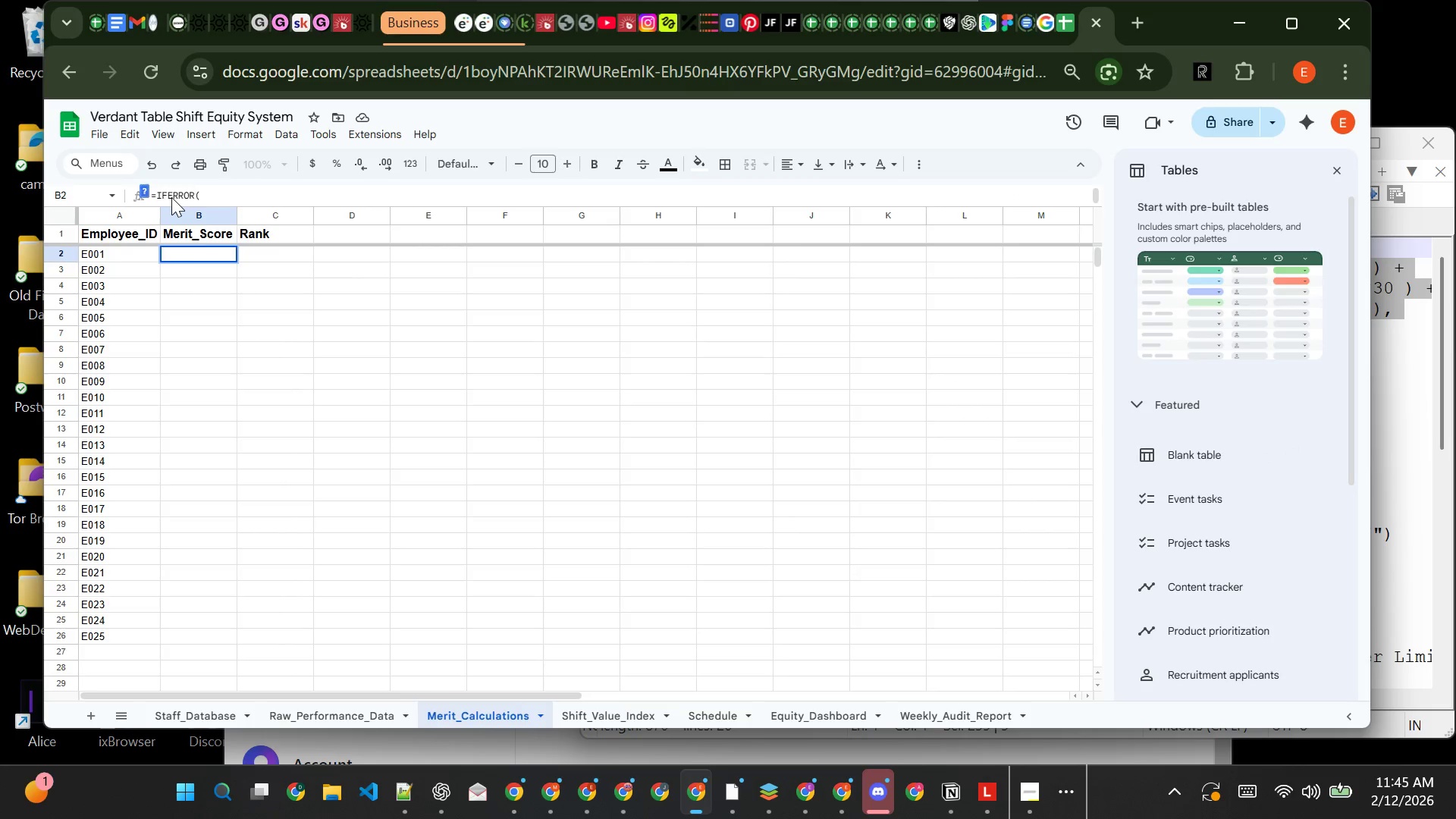 
key(Control+V)
 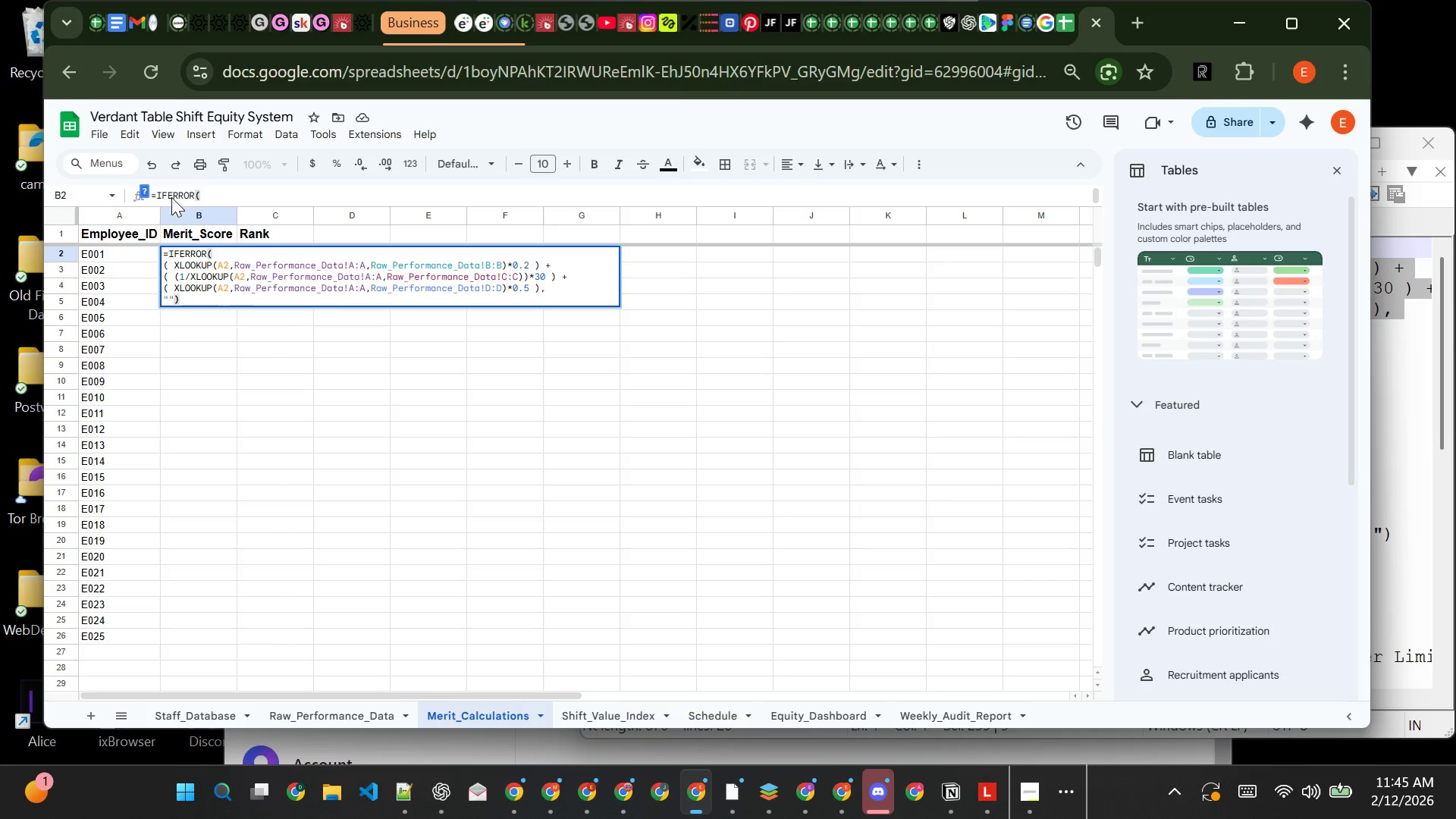 
key(Enter)
 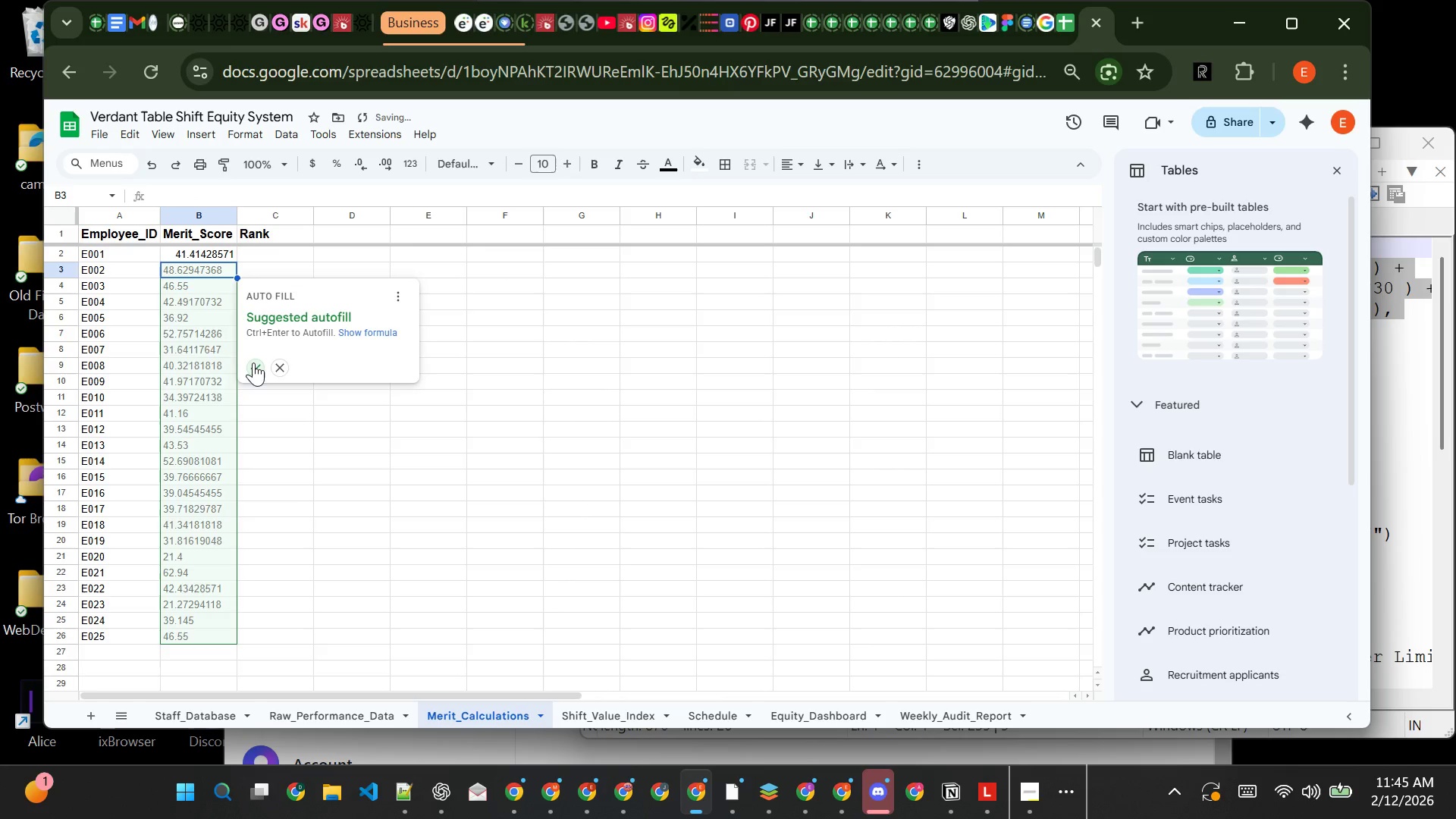 
left_click([253, 365])
 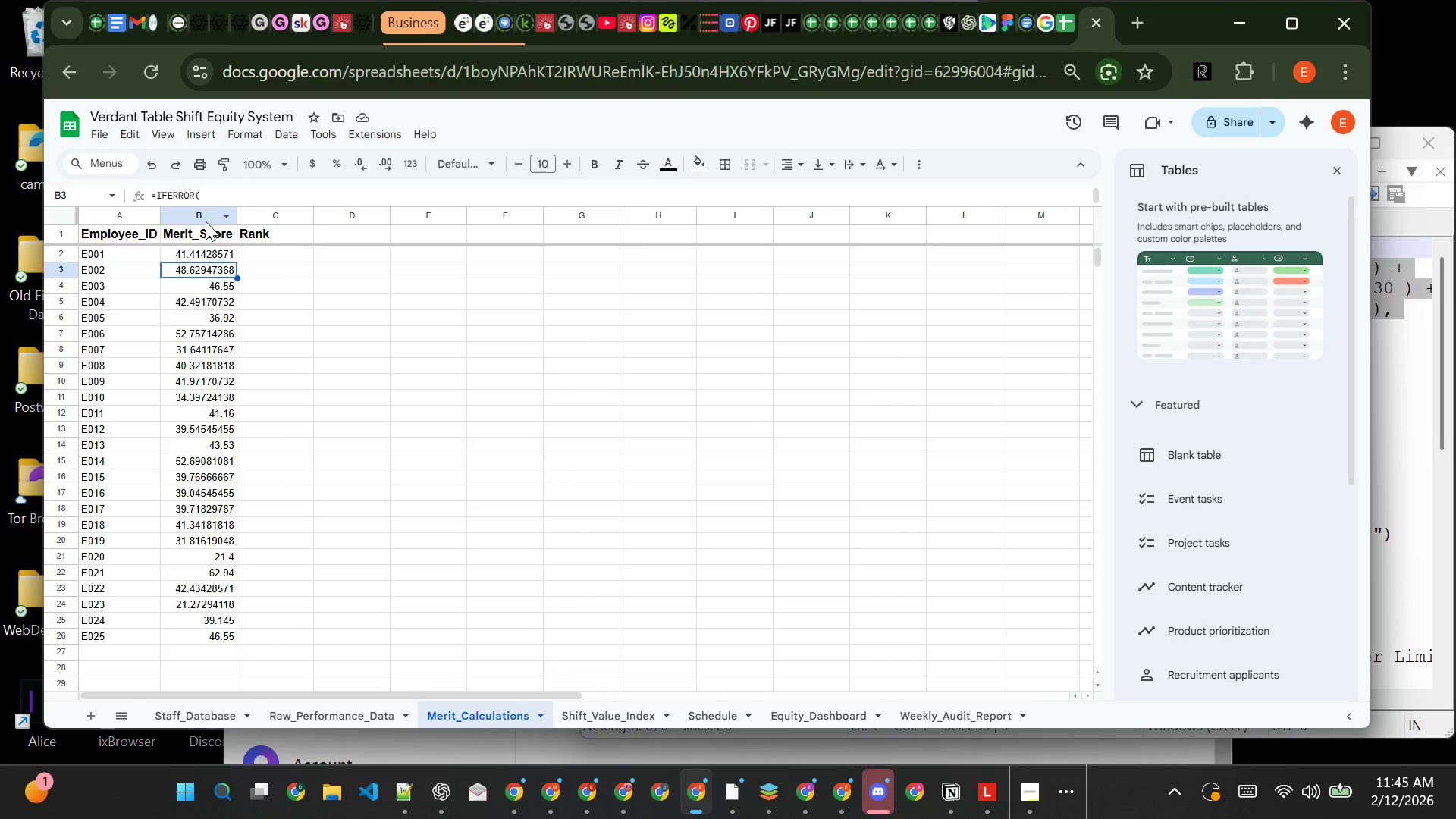 
wait(25.95)
 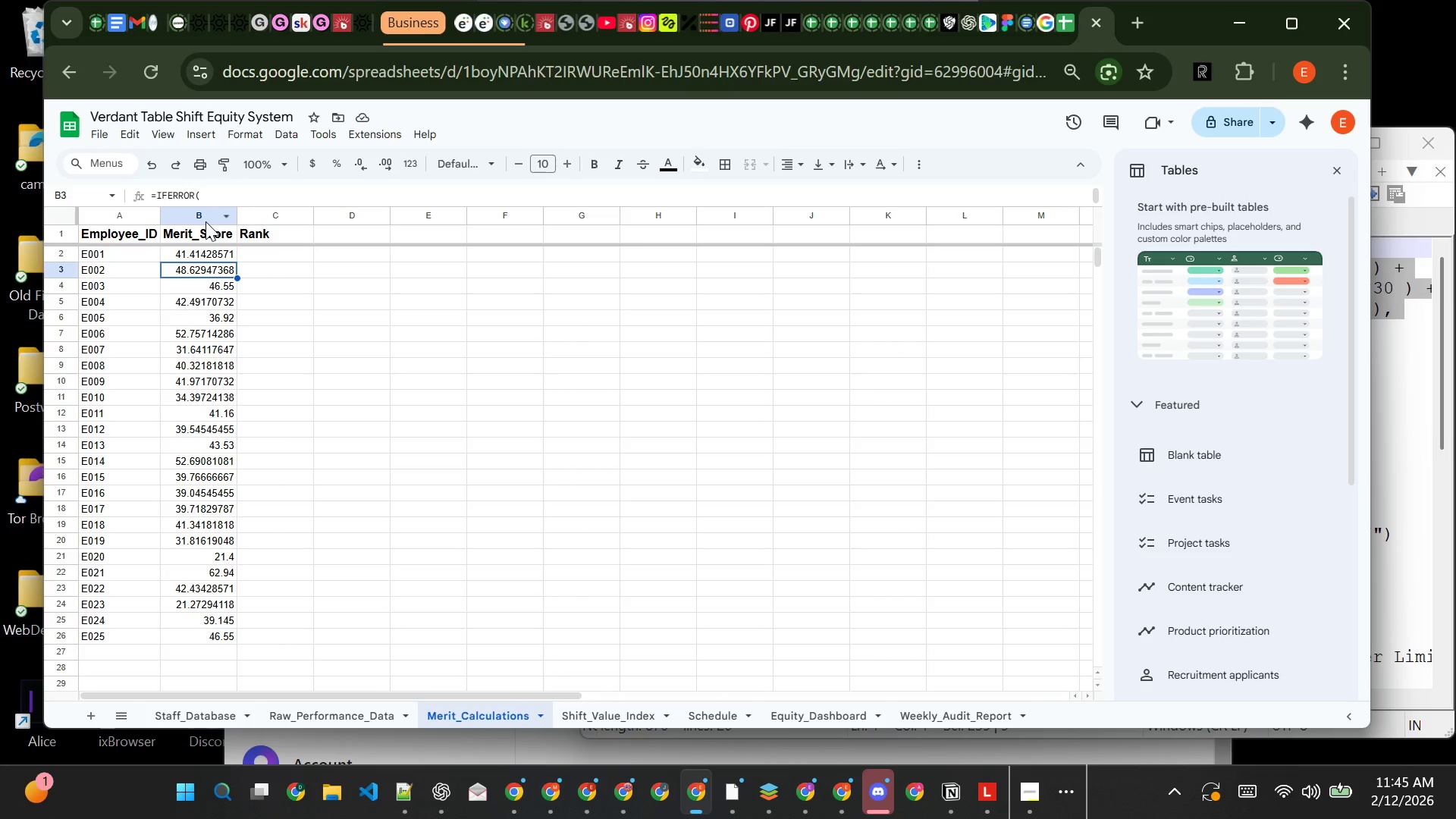 
left_click([263, 257])
 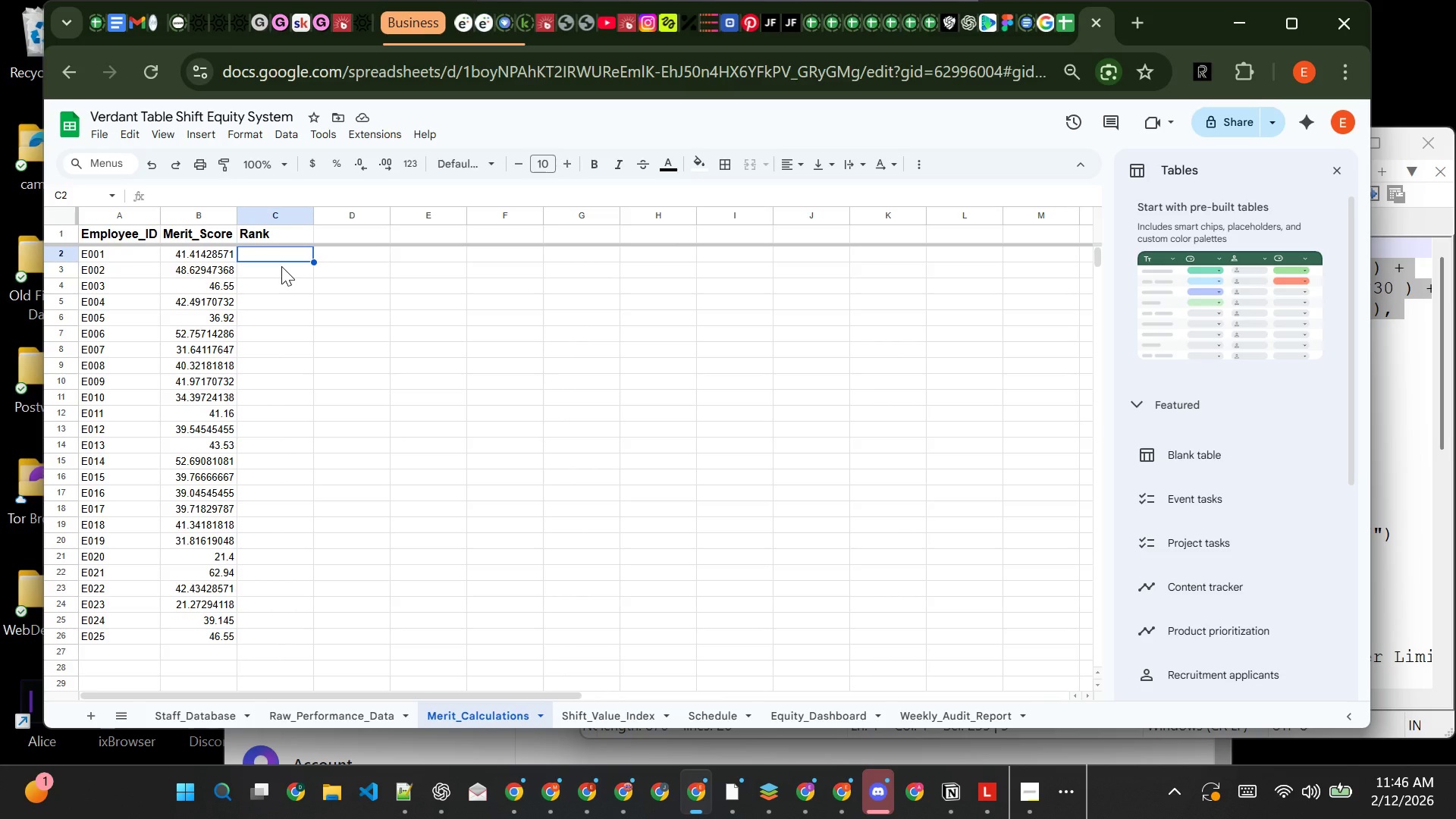 
wait(35.53)
 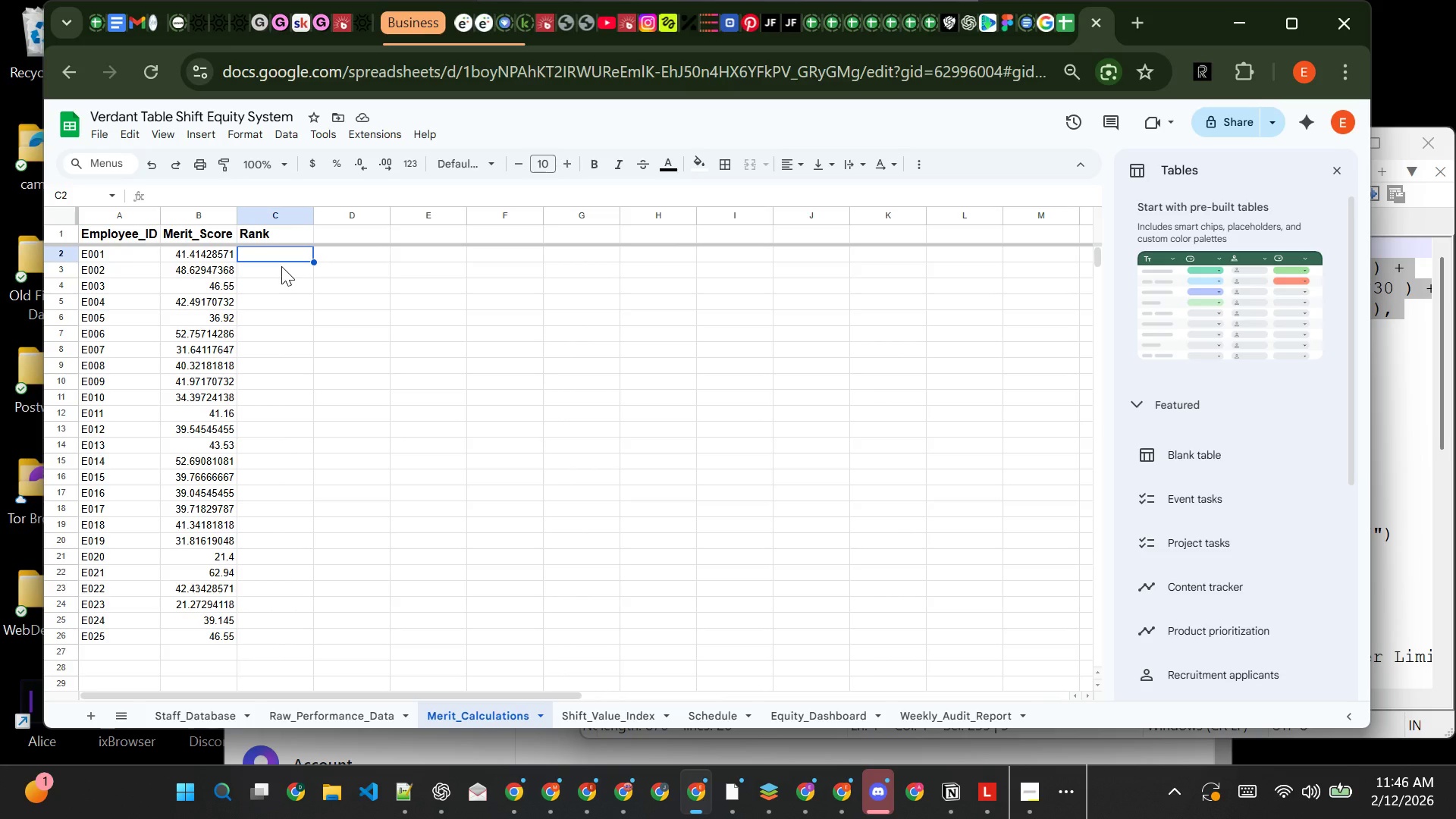 
type(=IFERROR)
 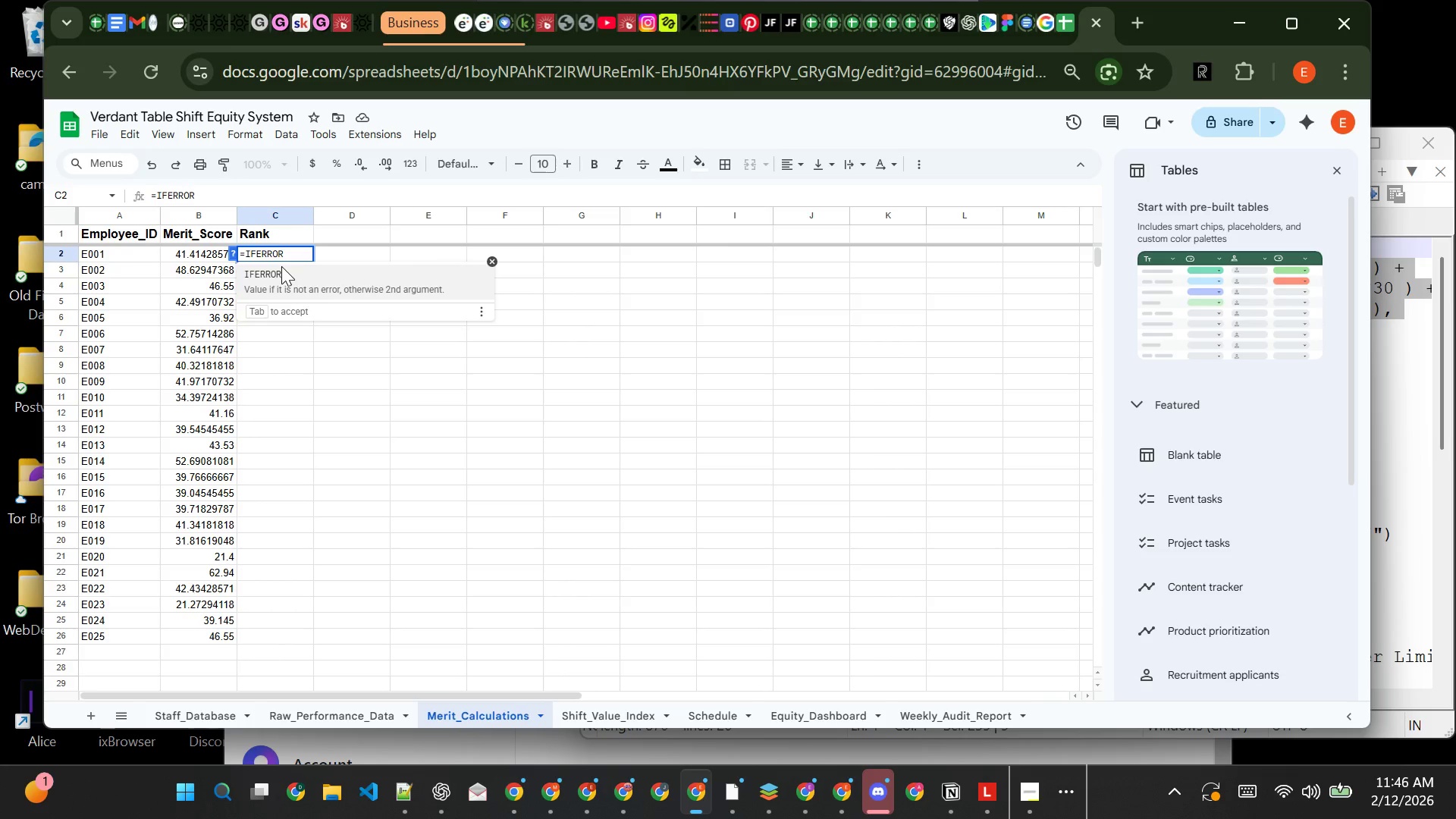 
type((RANK(B2)
 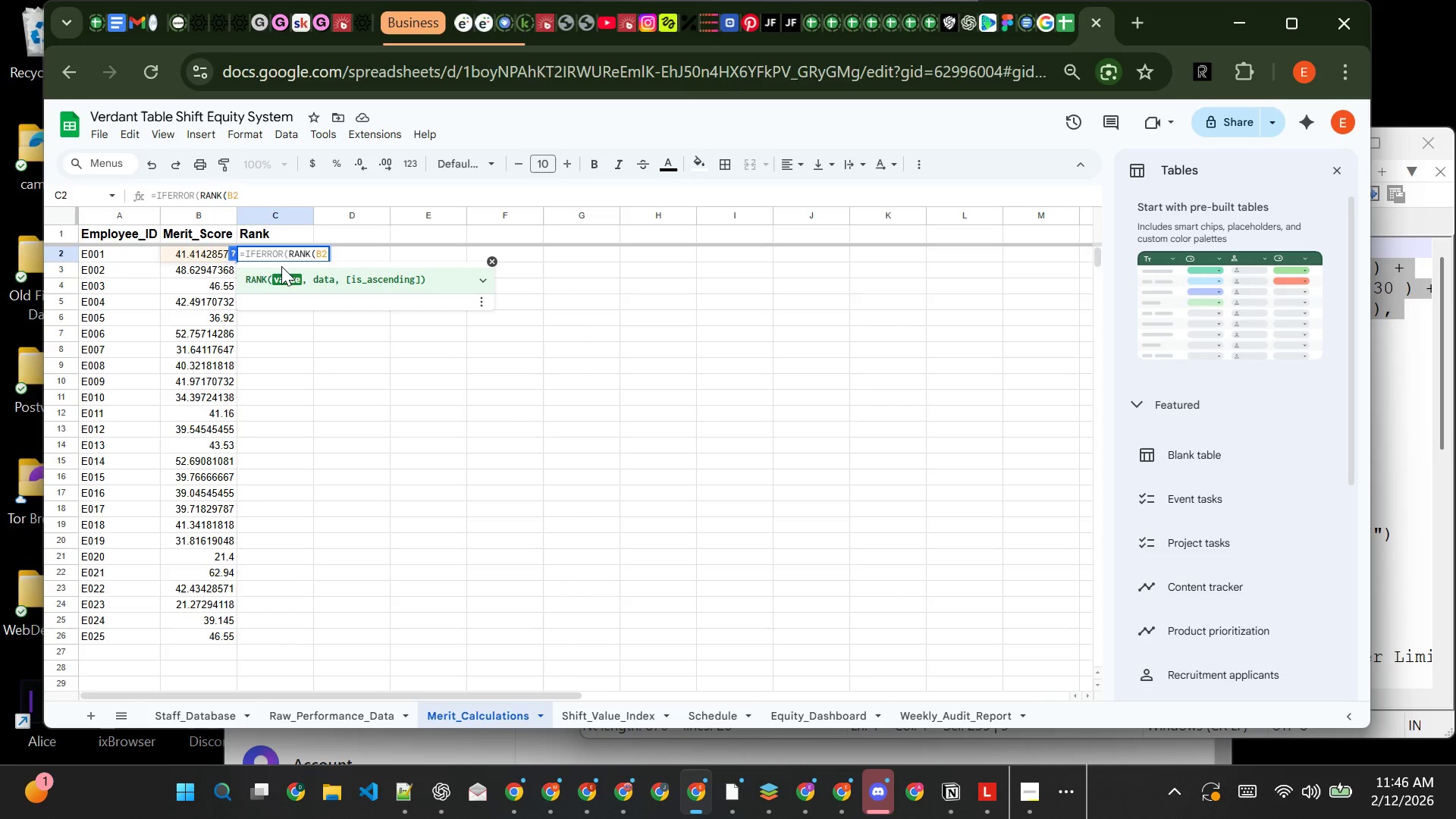 
type(,$B)
 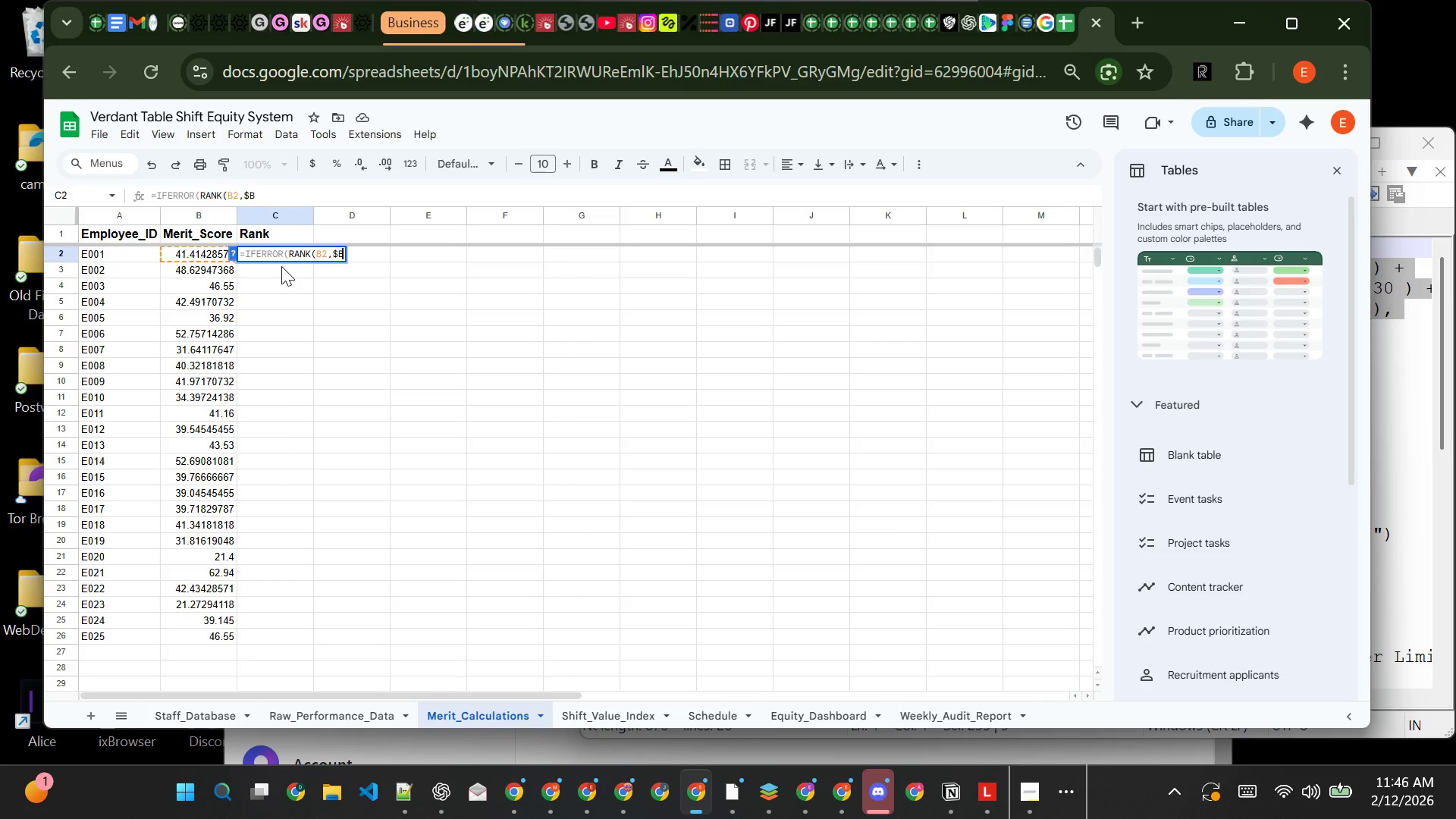 
type($2)
 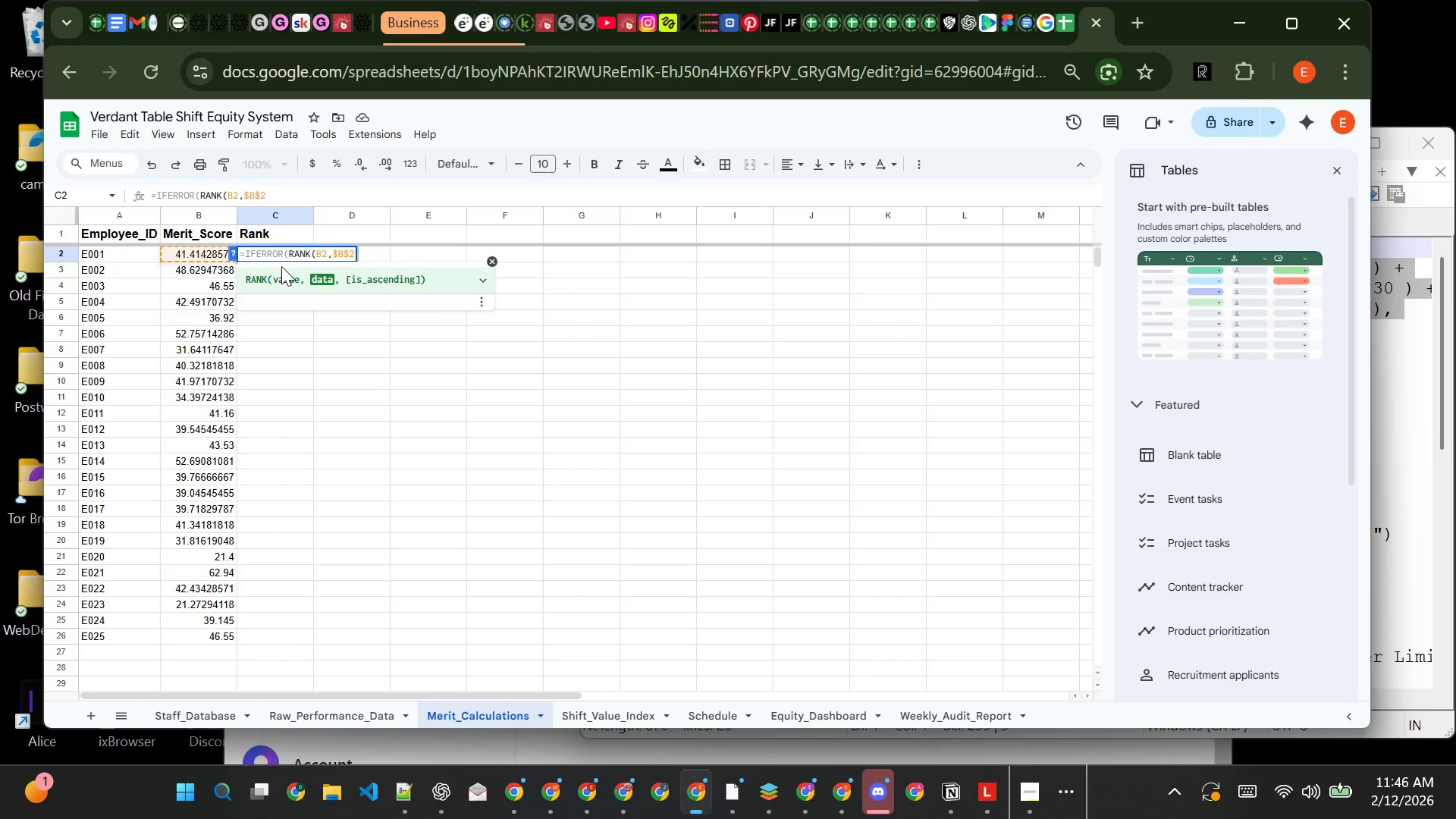 
key(Shift+Semicolon)
 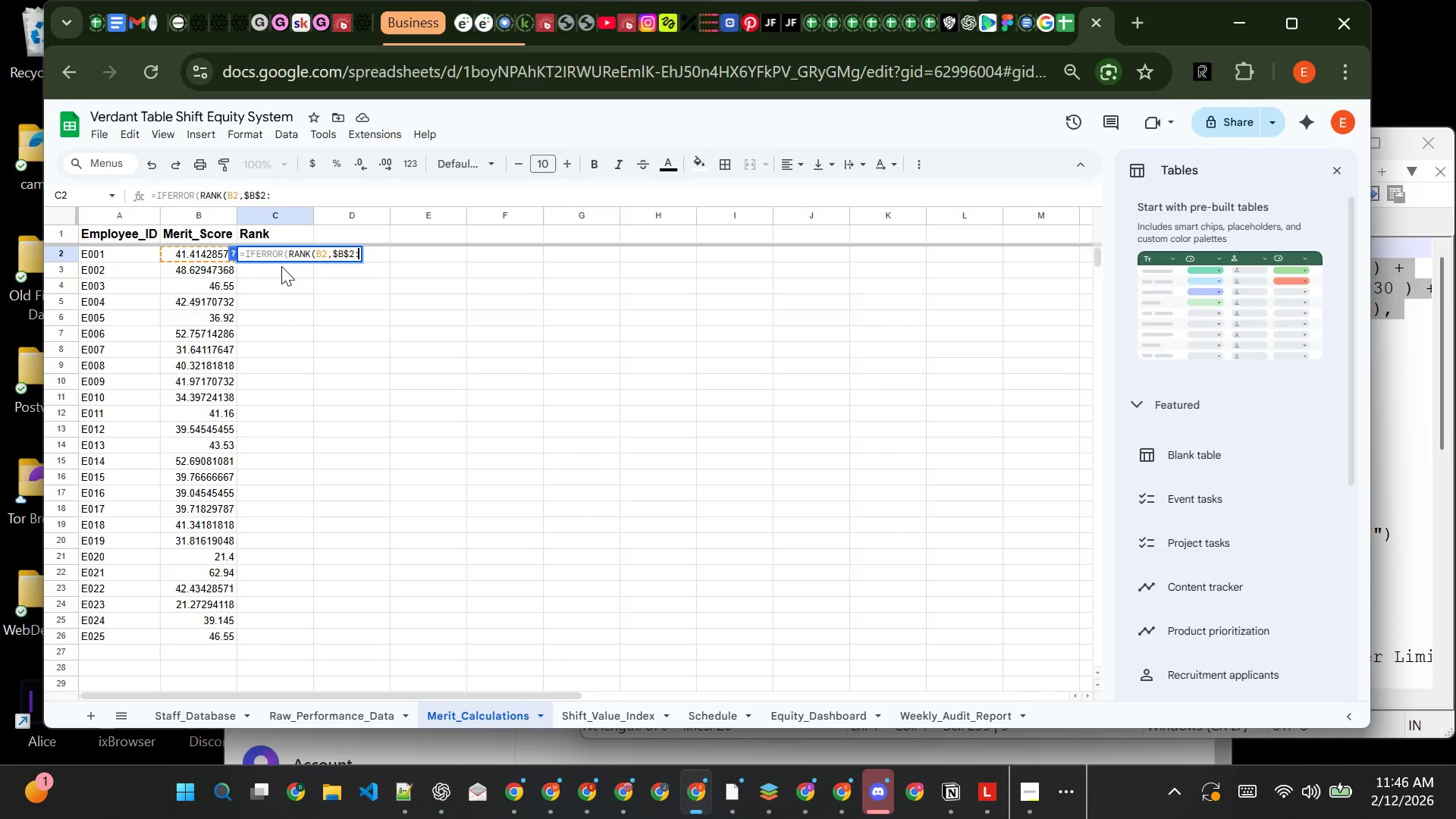 
type($B$26)
 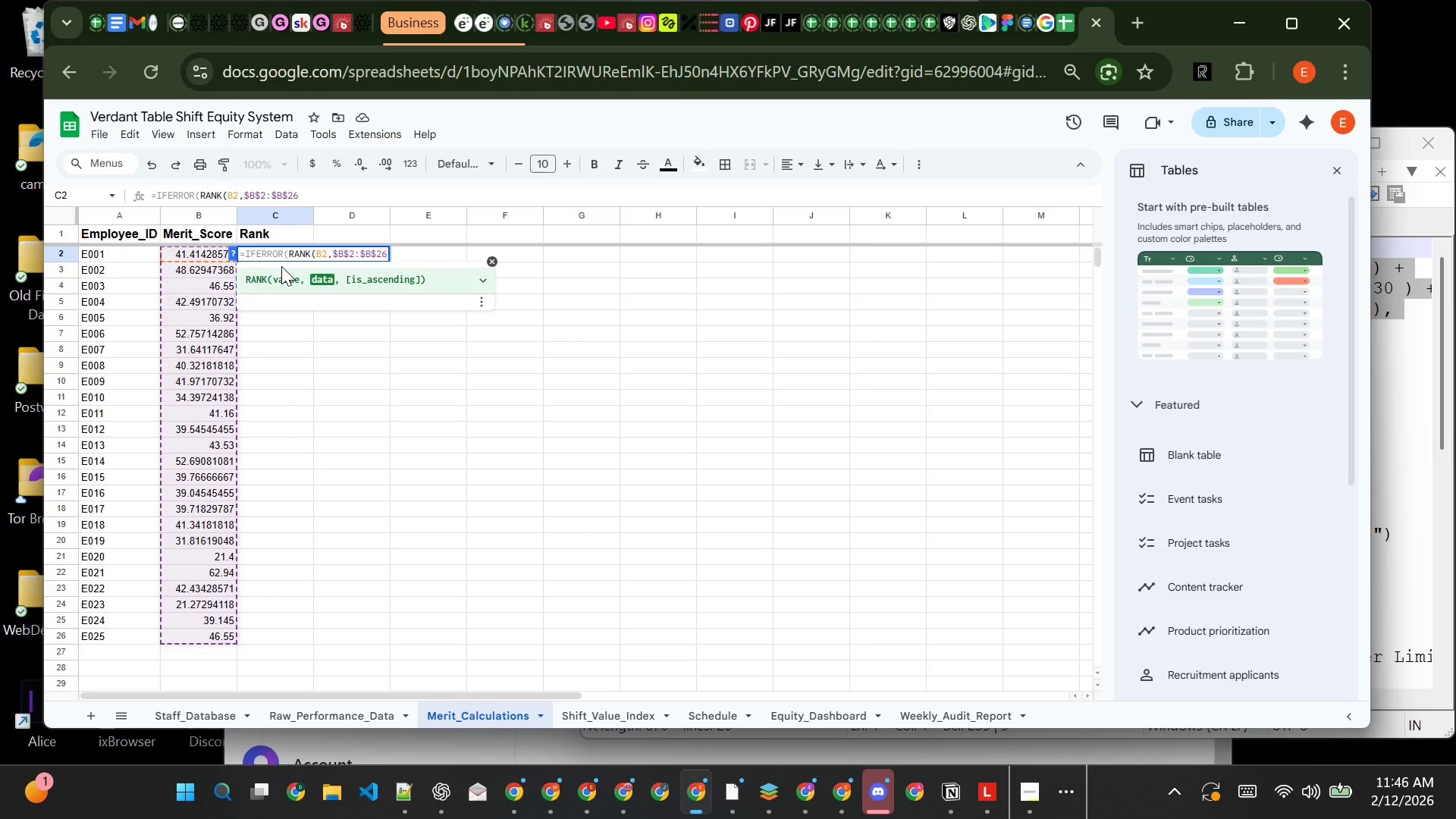 
key(Comma)
 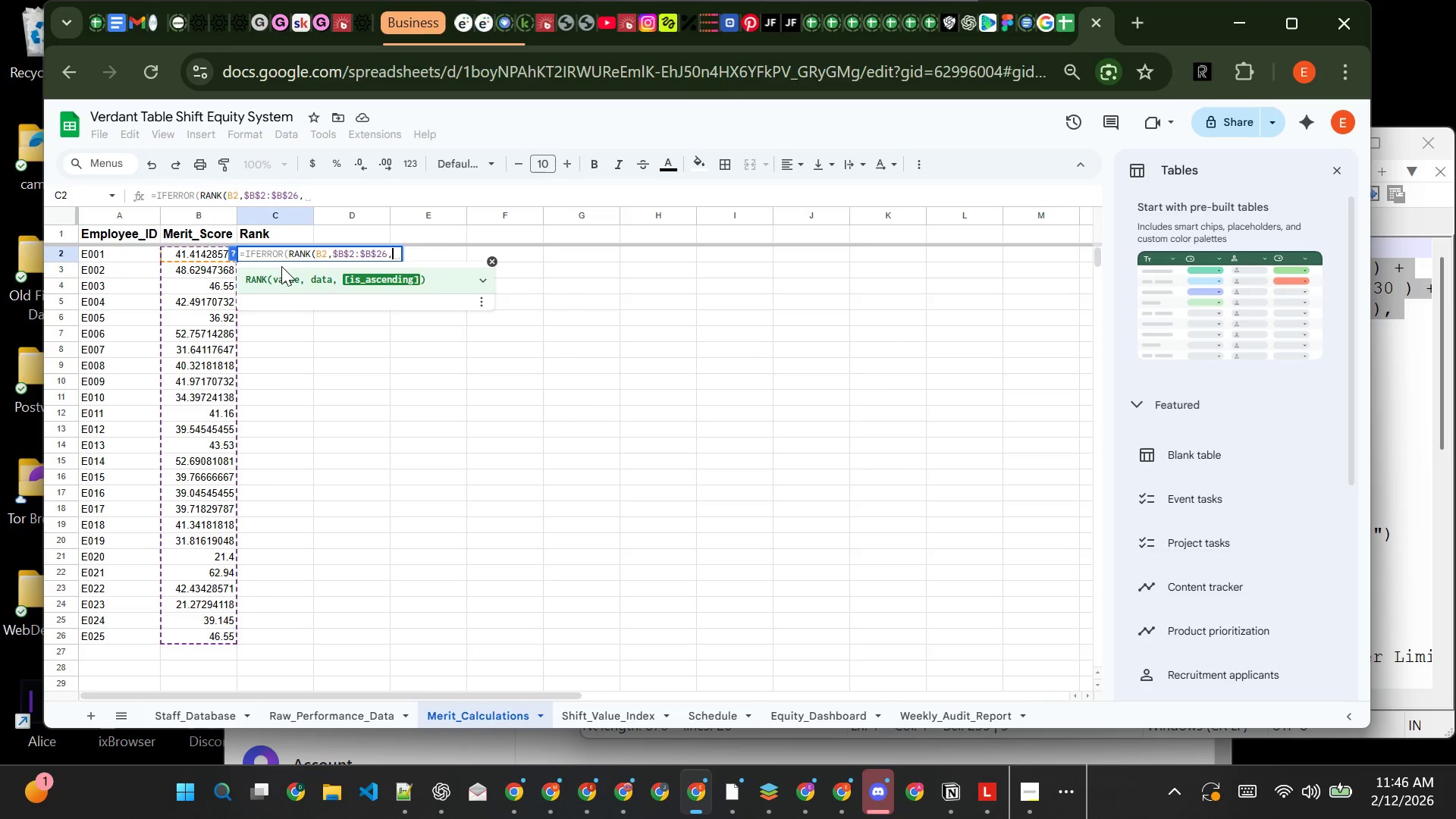 
key(O)
 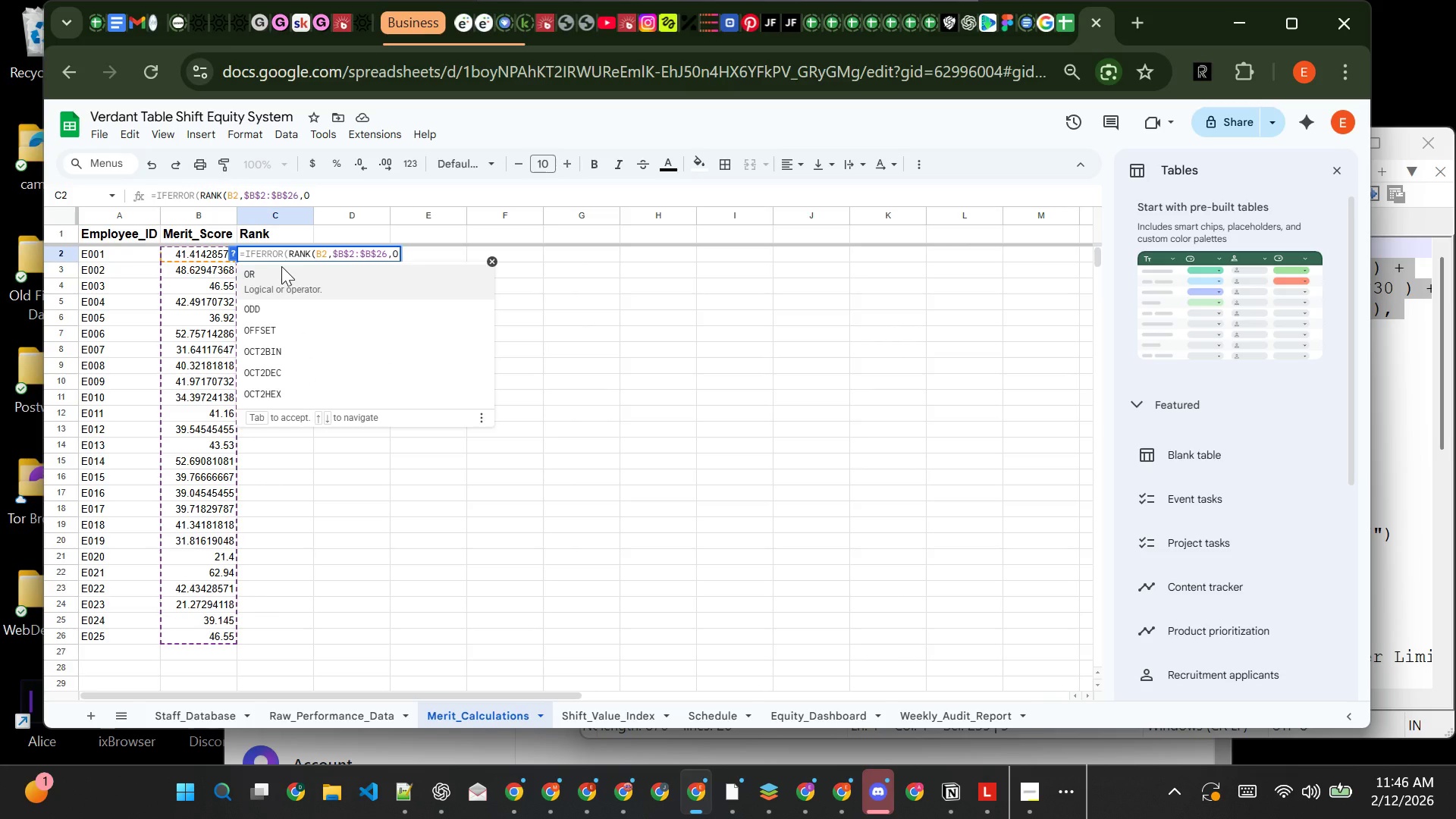 
key(Shift+0)
 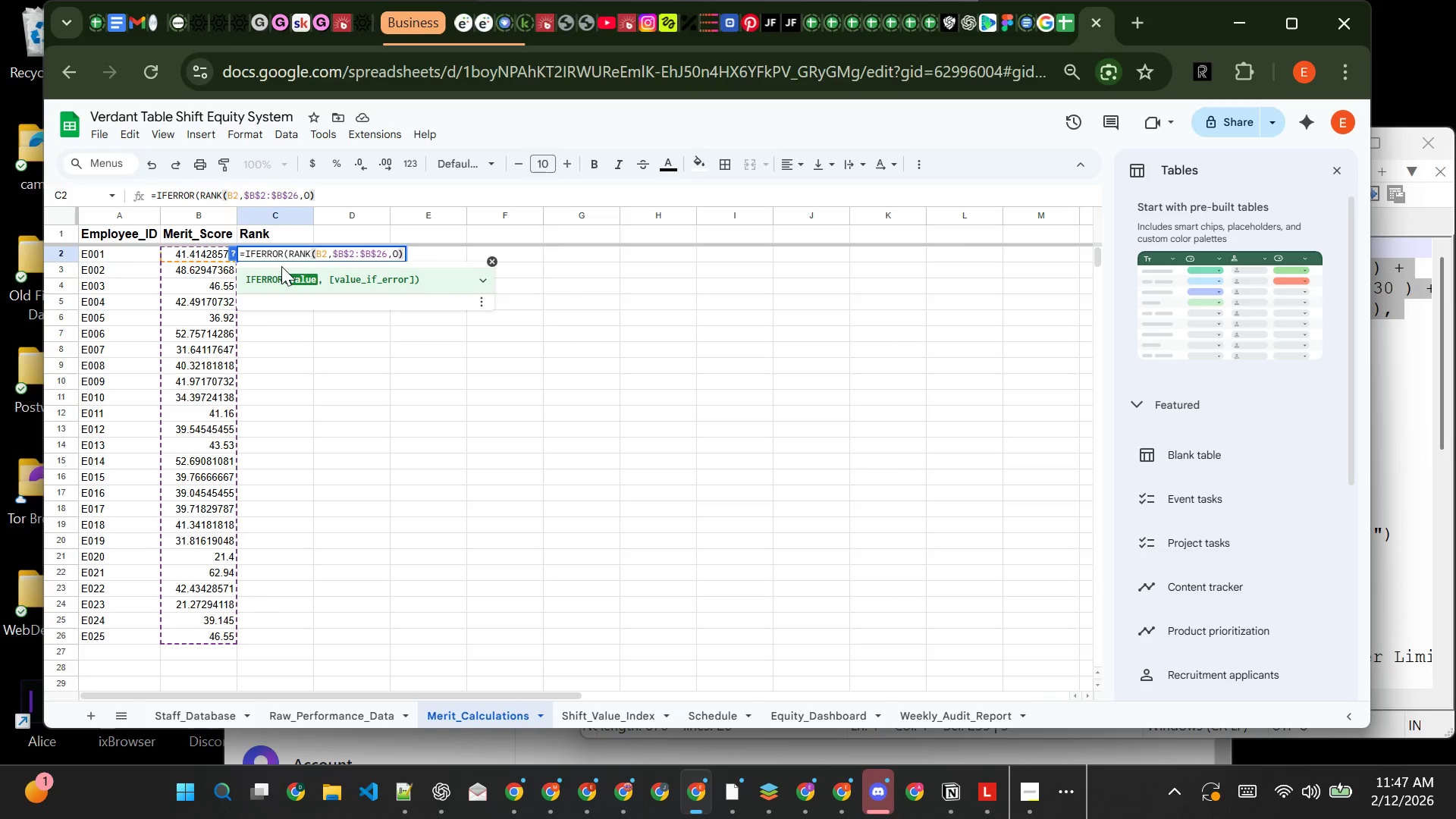 
key(Comma)
 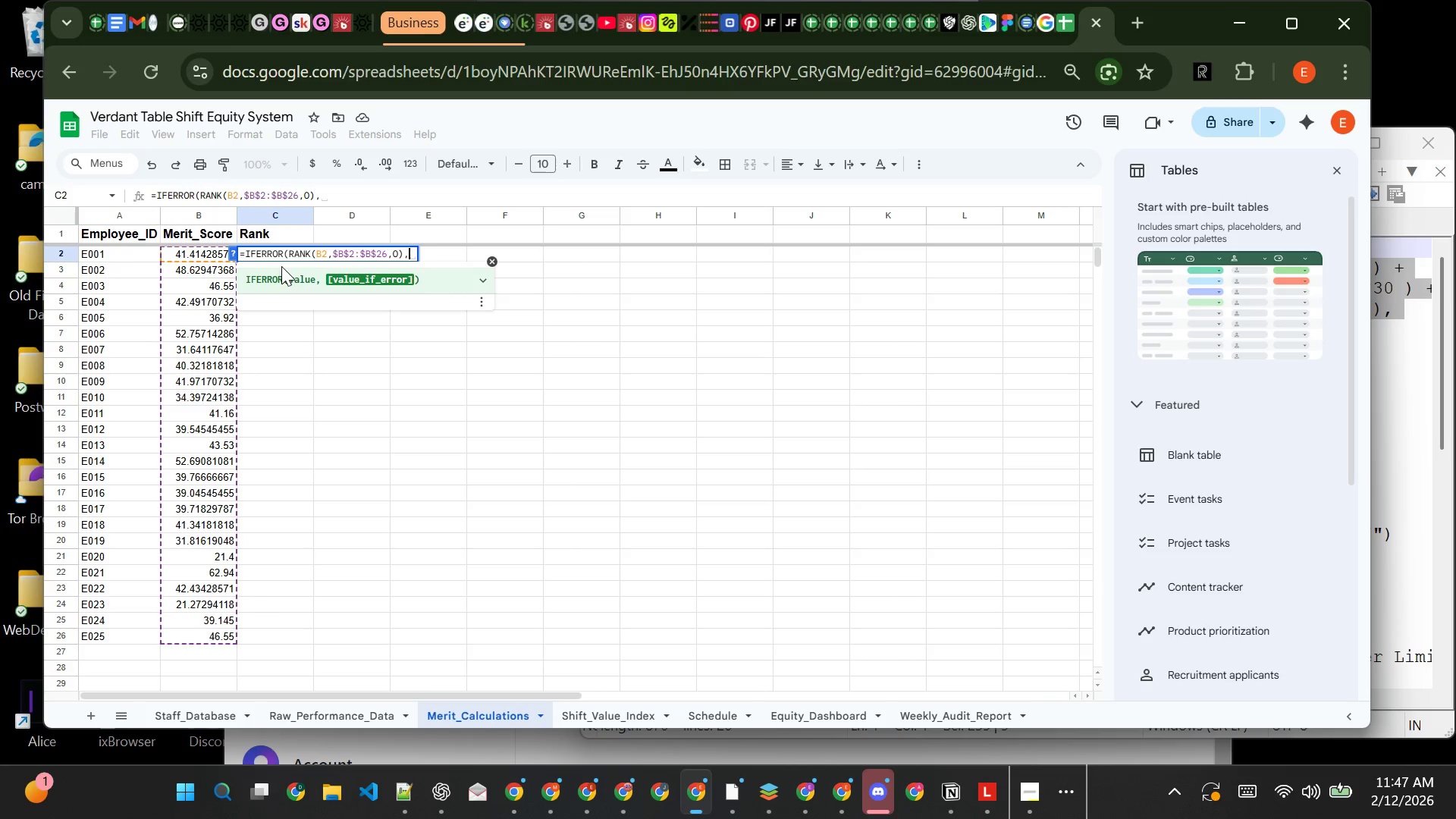 
key(Shift+Quote)
 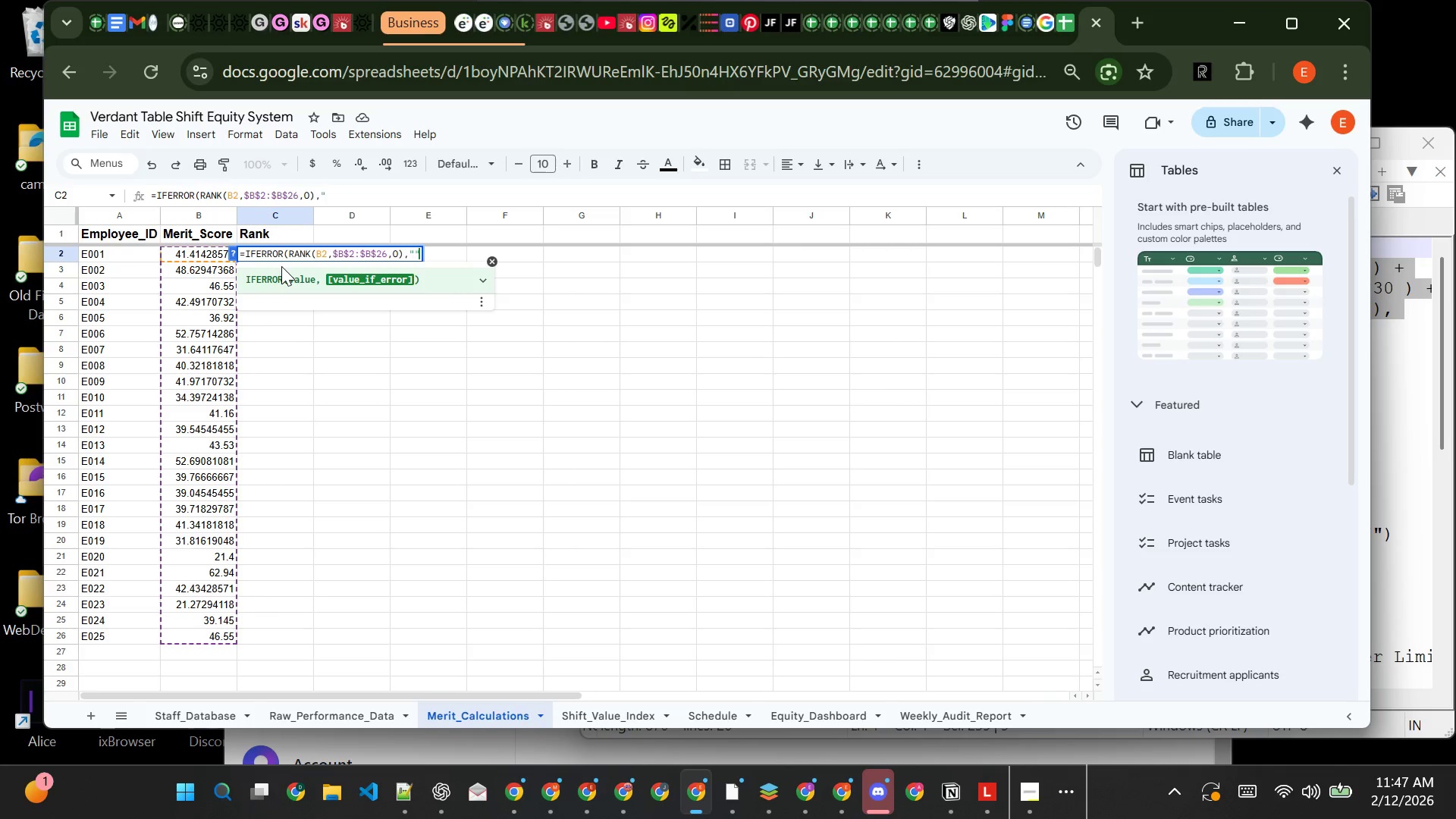 
key(Shift+Quote)
 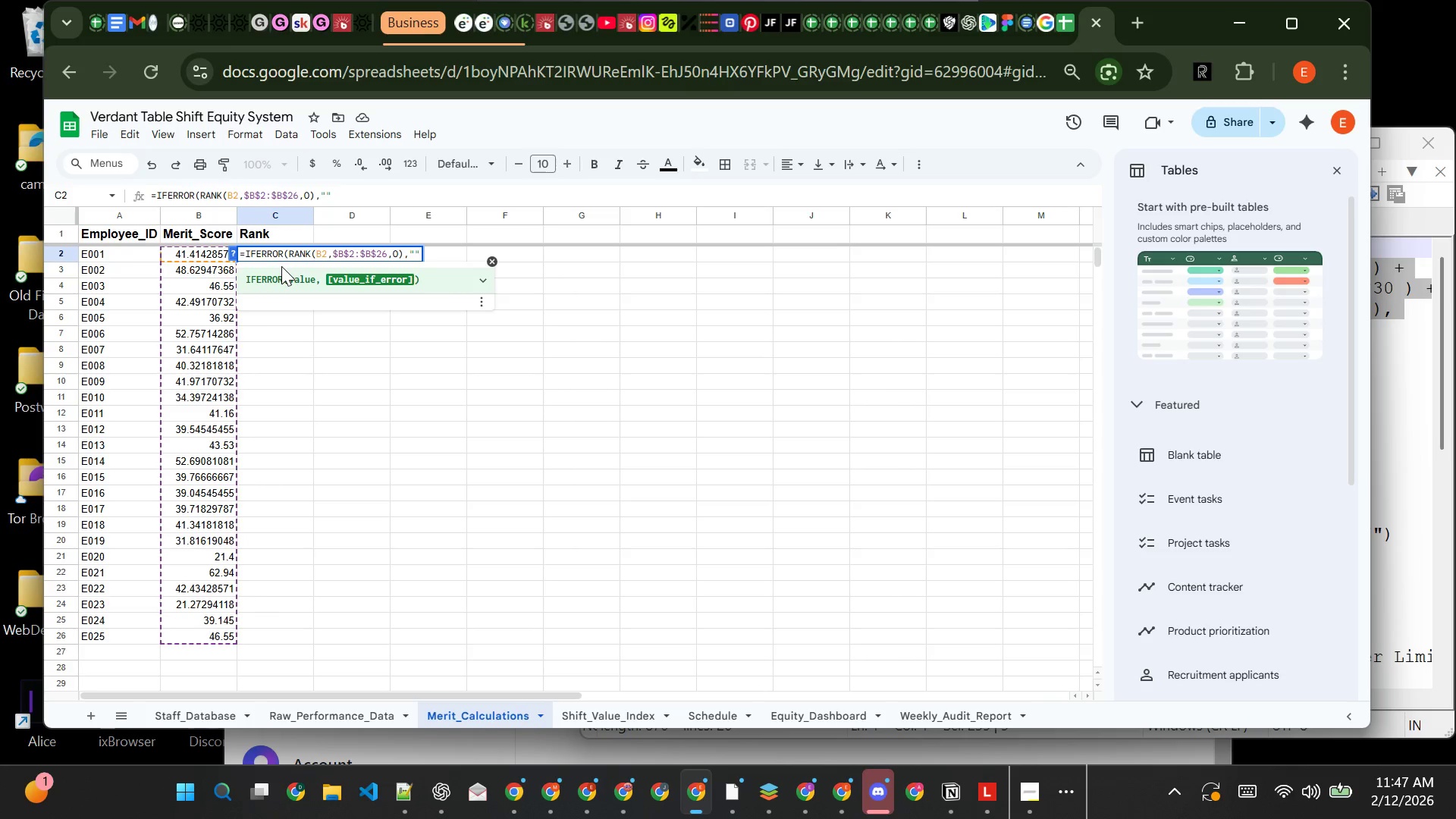 
key(Shift+0)
 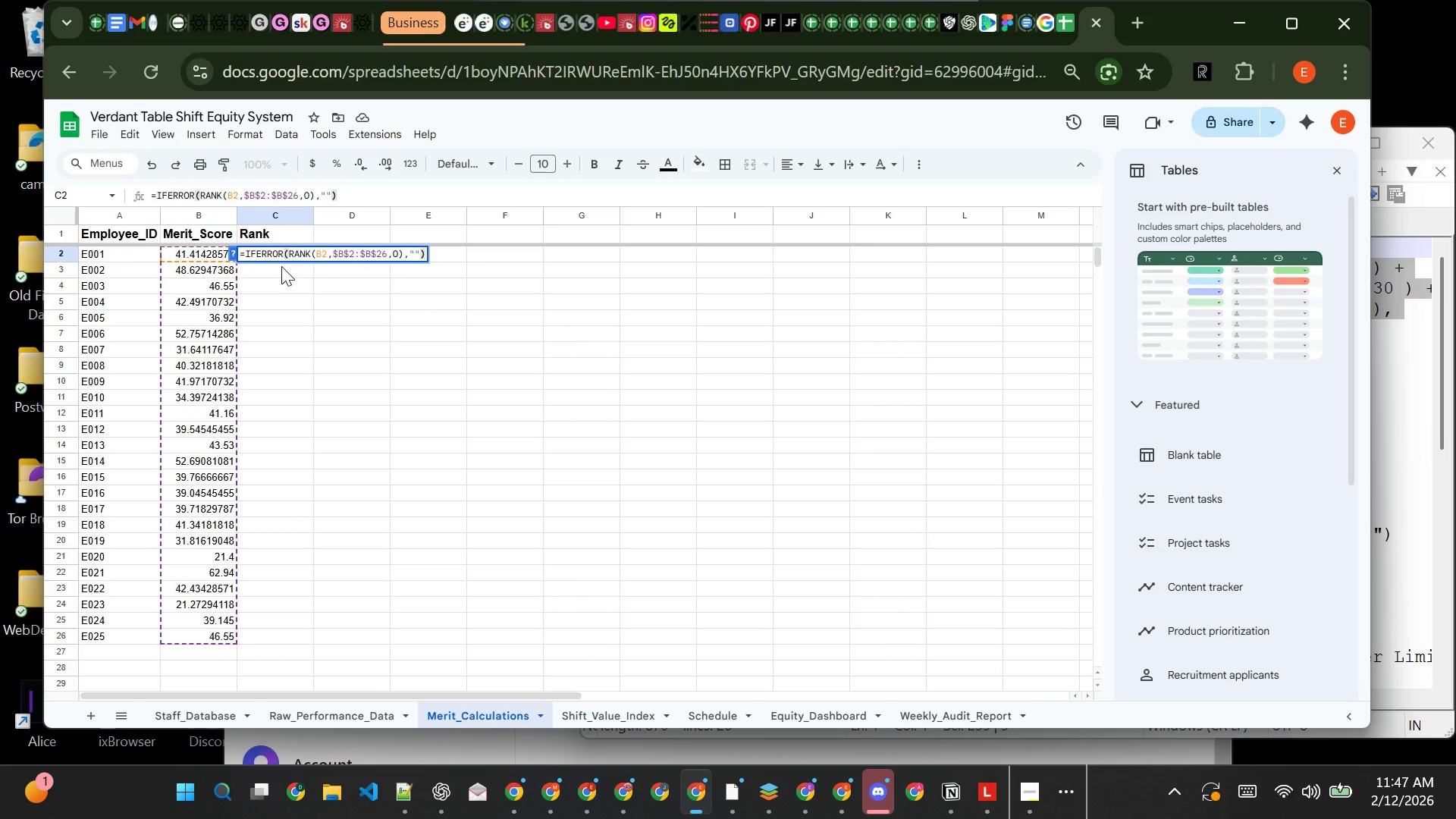 
key(Enter)
 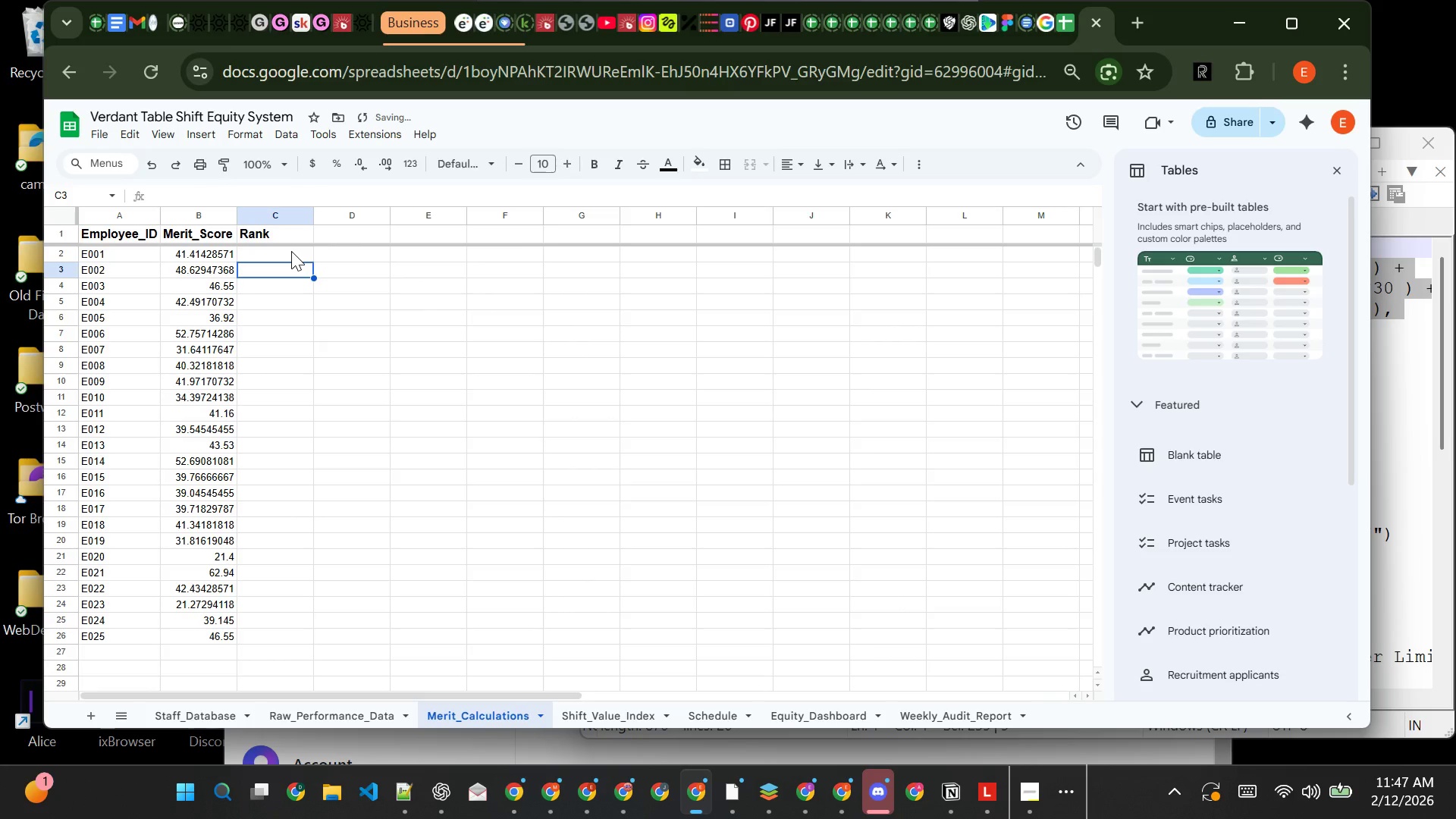 
left_click([291, 253])
 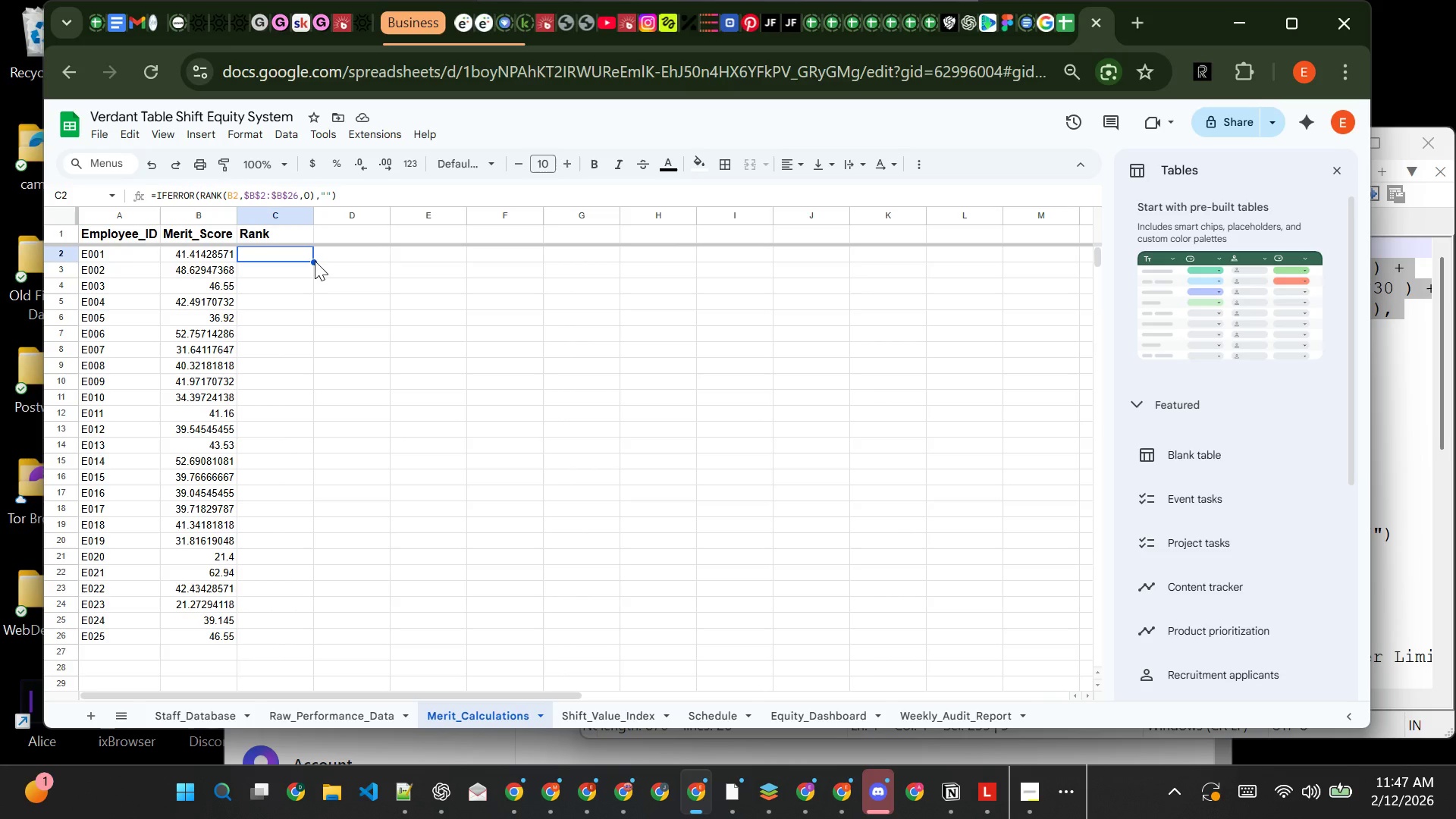 
wait(10.45)
 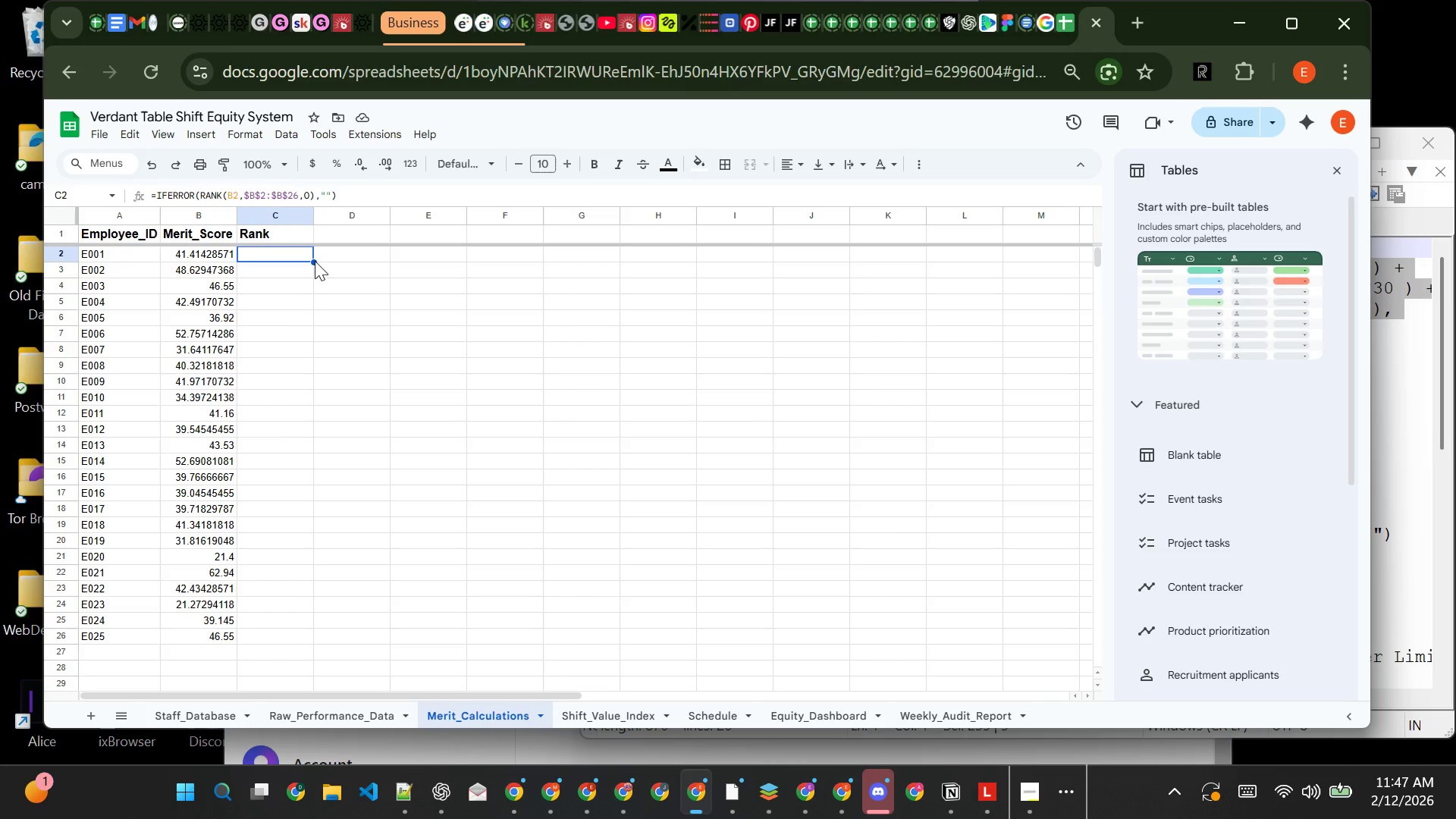 
left_click_drag(start_coordinate=[312, 262], to_coordinate=[310, 634])
 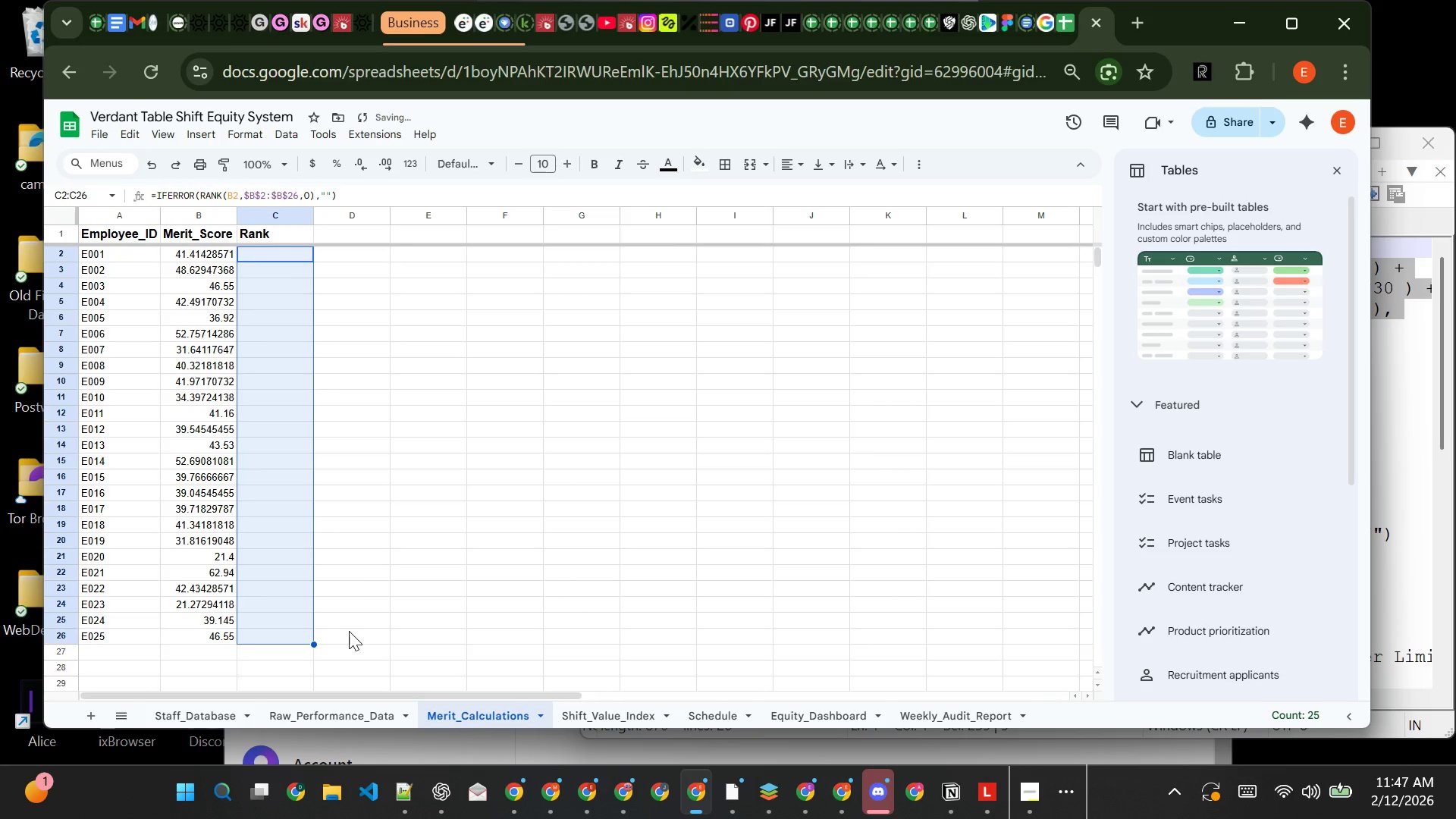 
left_click_drag(start_coordinate=[349, 631], to_coordinate=[287, 438])
 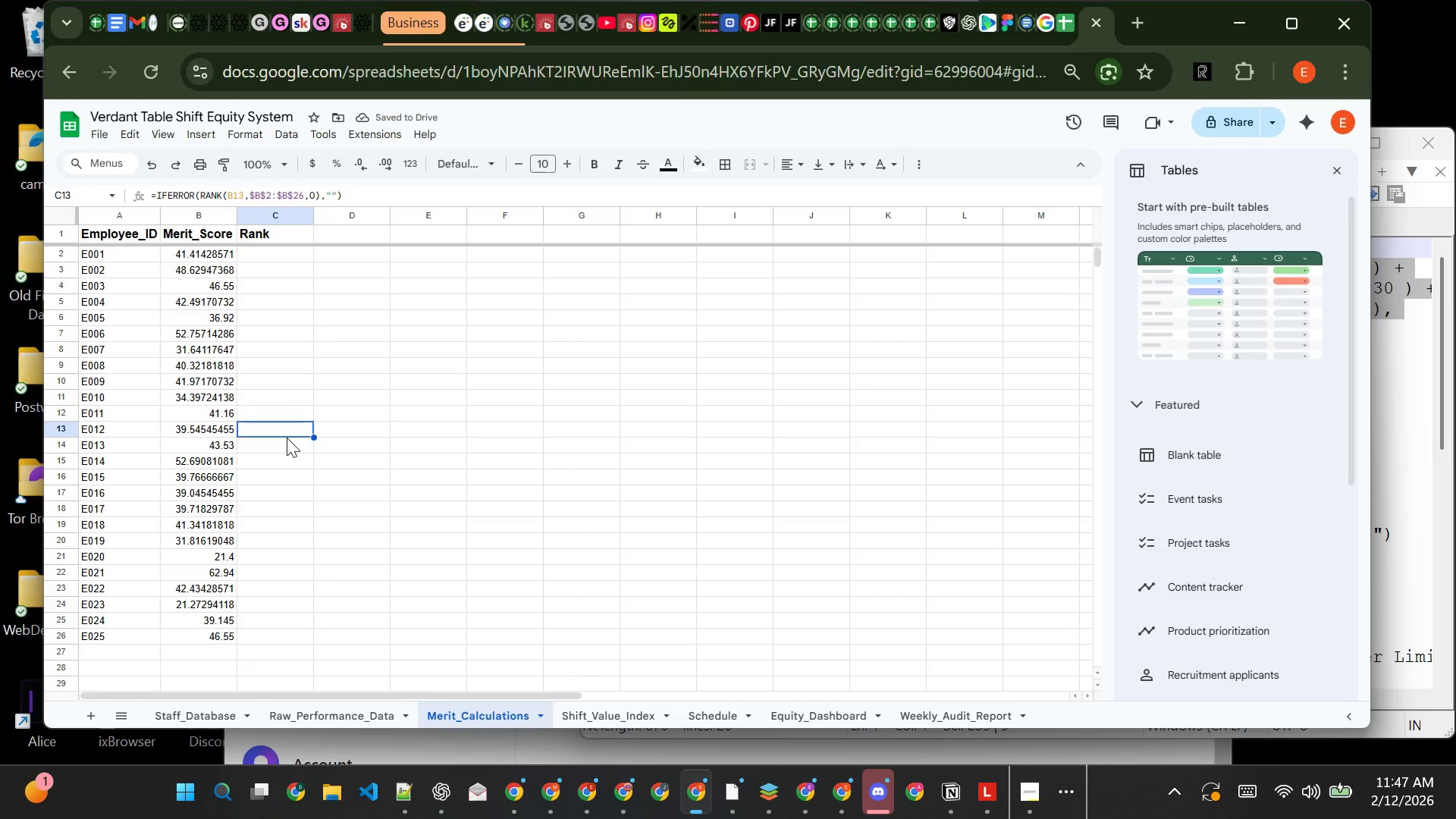 
left_click([287, 438])
 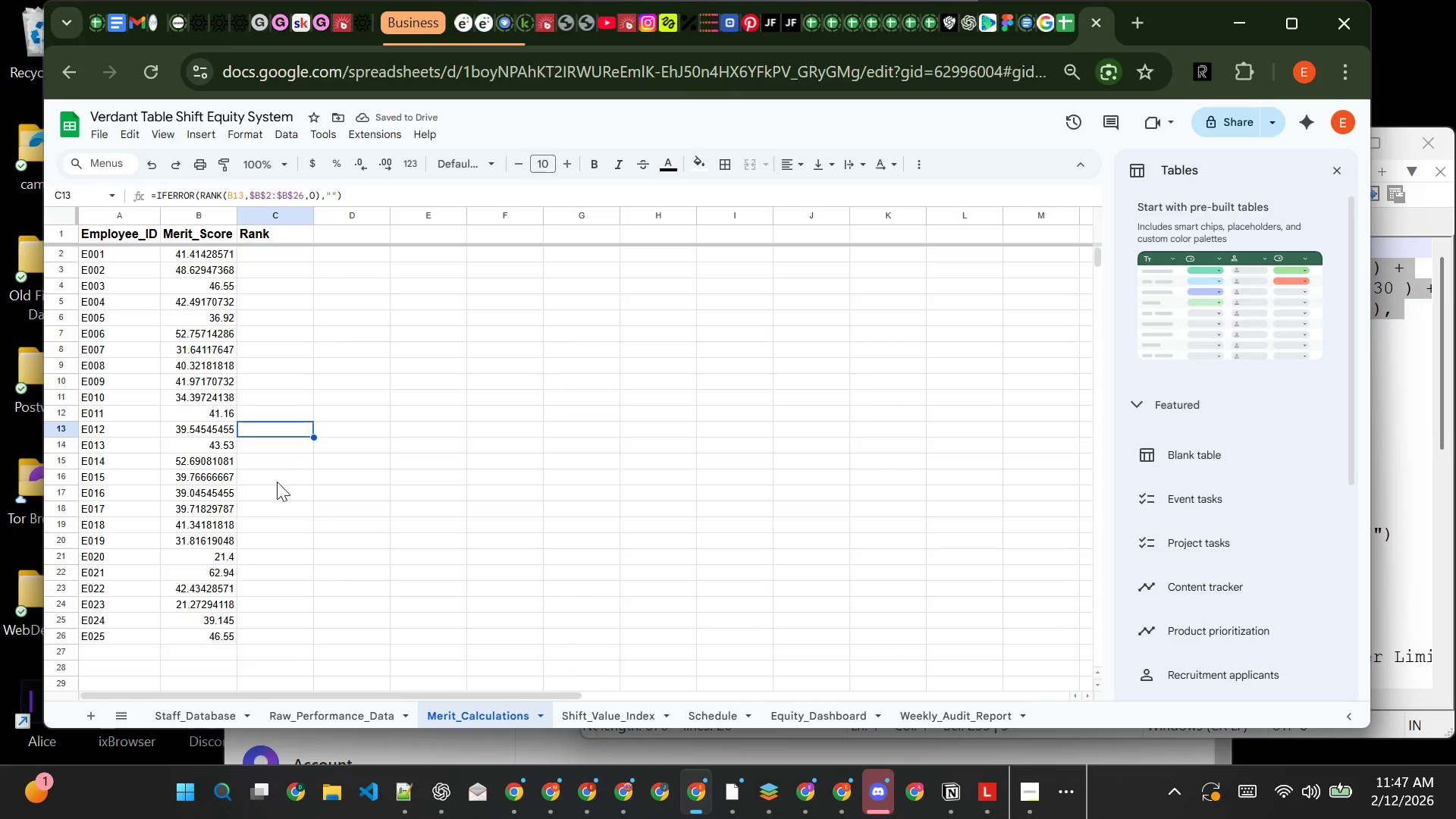 
left_click([277, 494])